 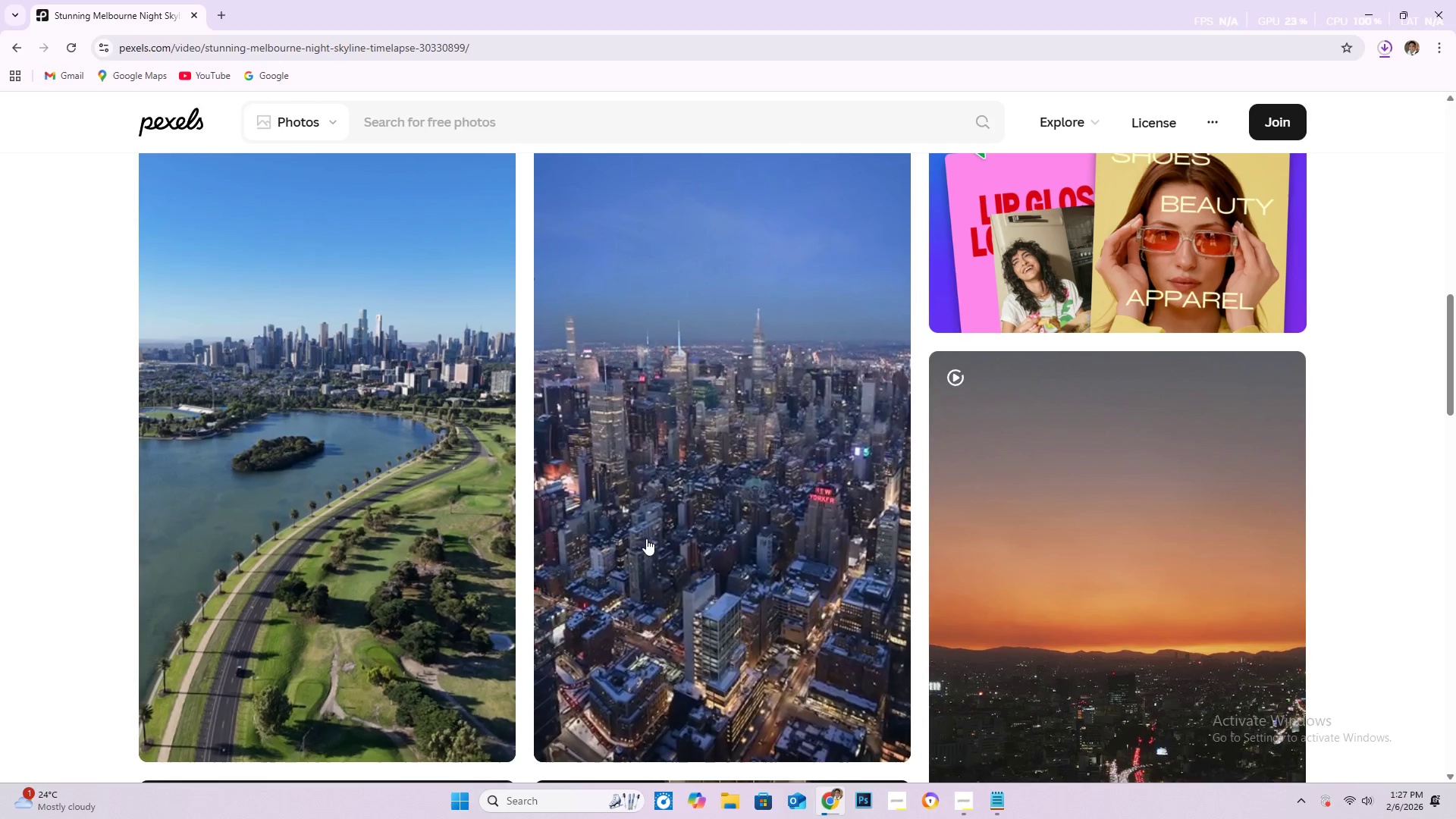 
left_click([336, 131])
 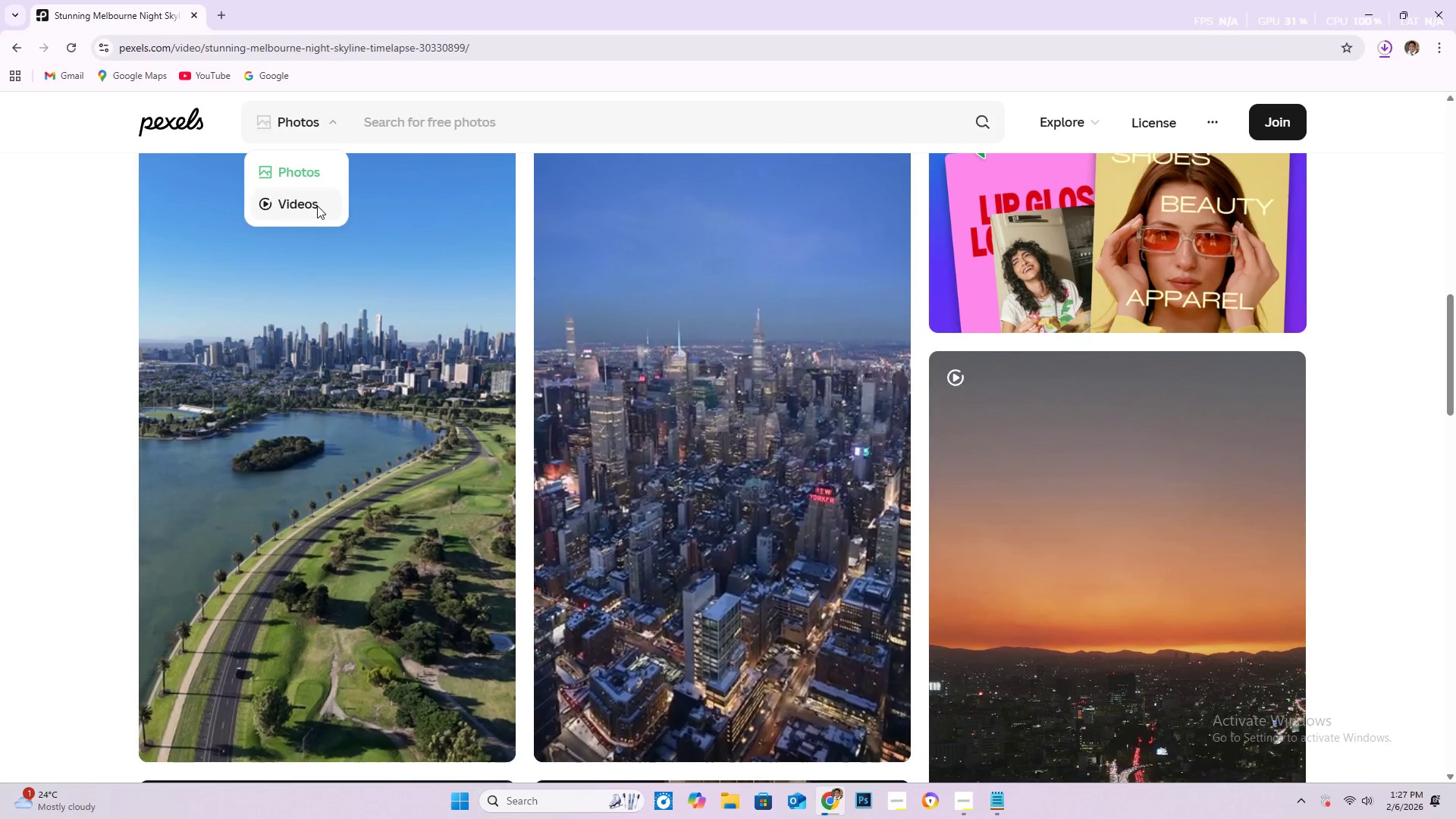 
double_click([504, 130])
 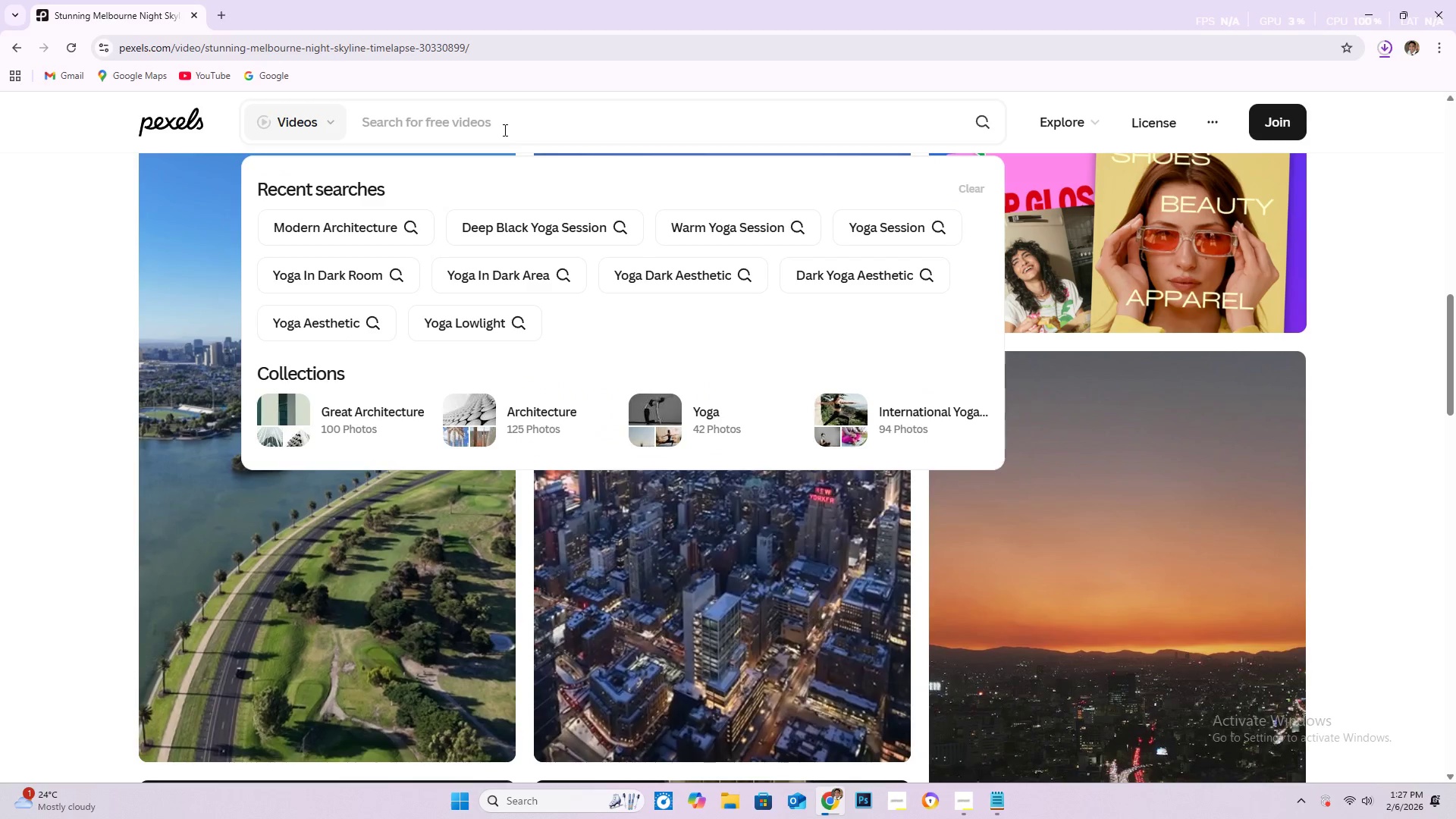 
key(Control+V)
 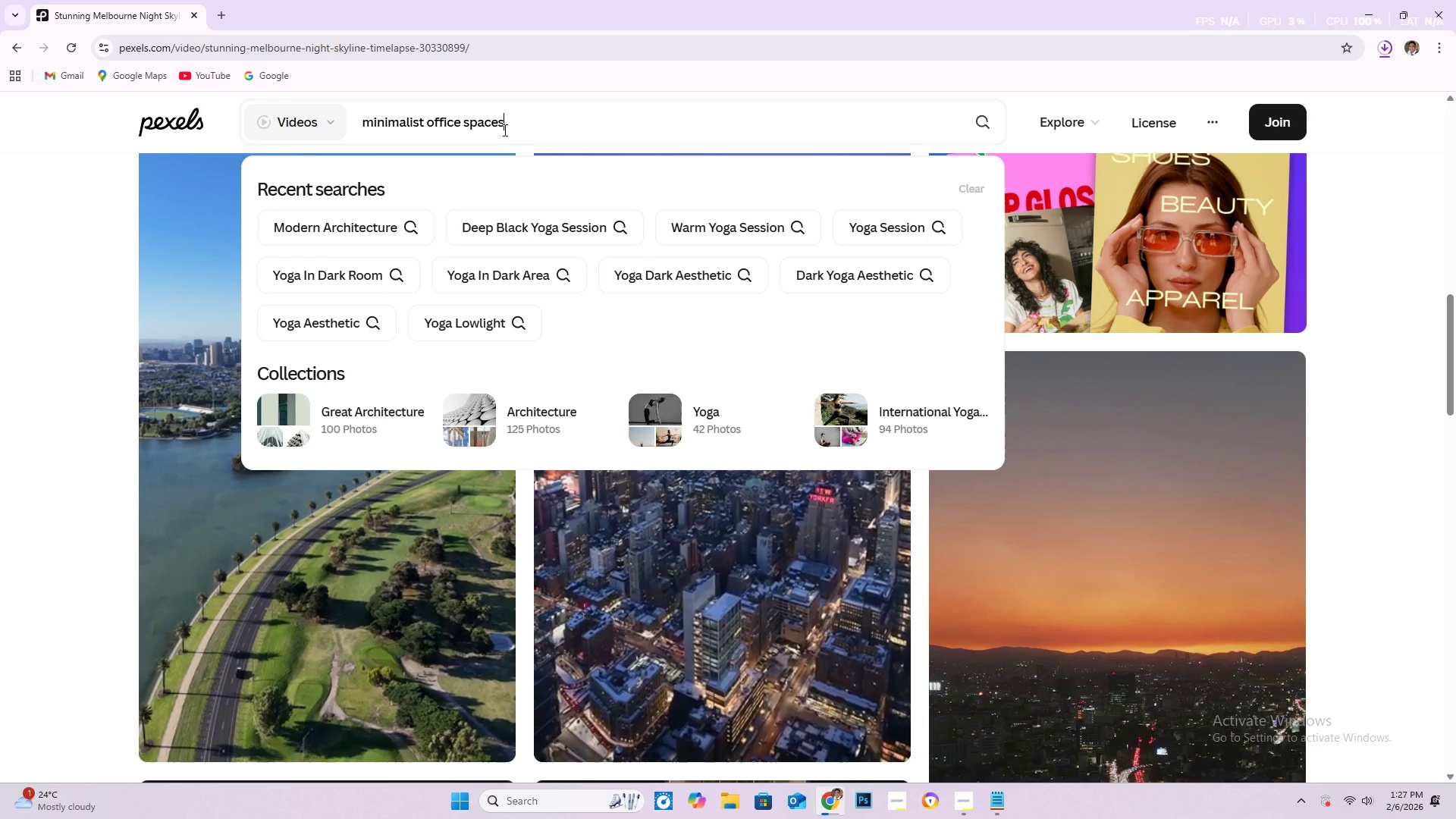 
key(NumpadEnter)
 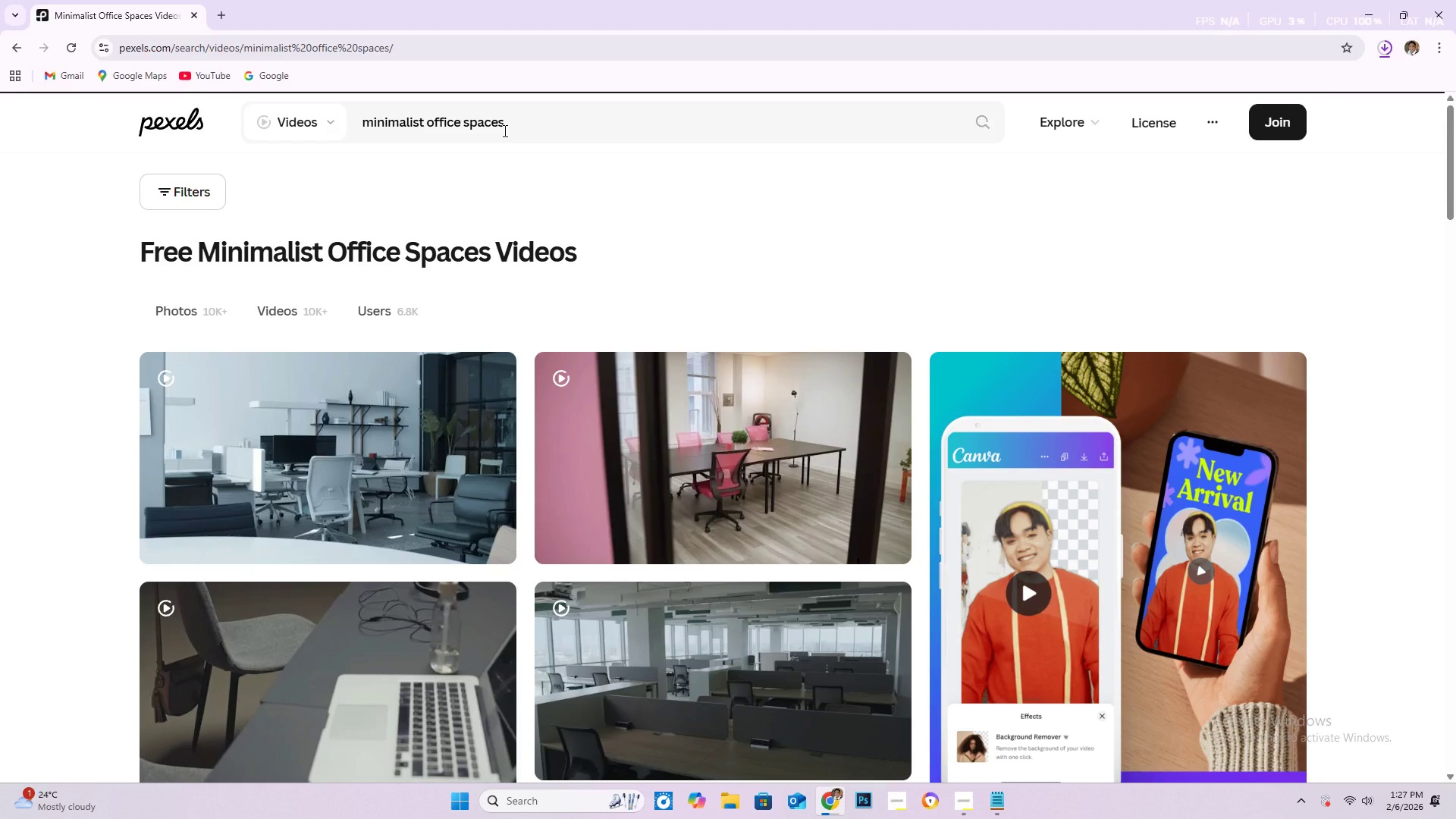 
scroll: coordinate [155, 82], scroll_direction: down, amount: 5.0
 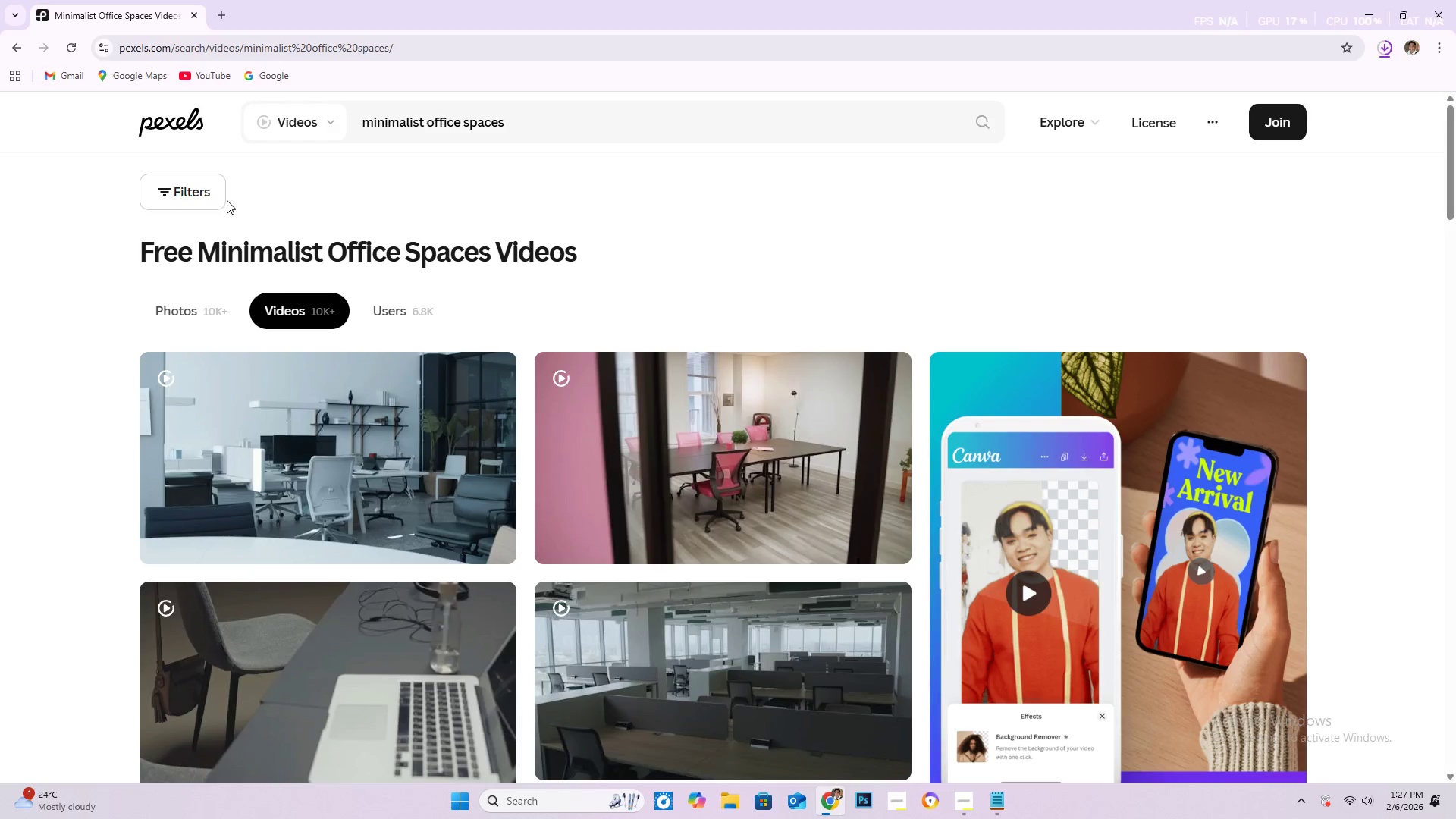 
left_click([209, 187])
 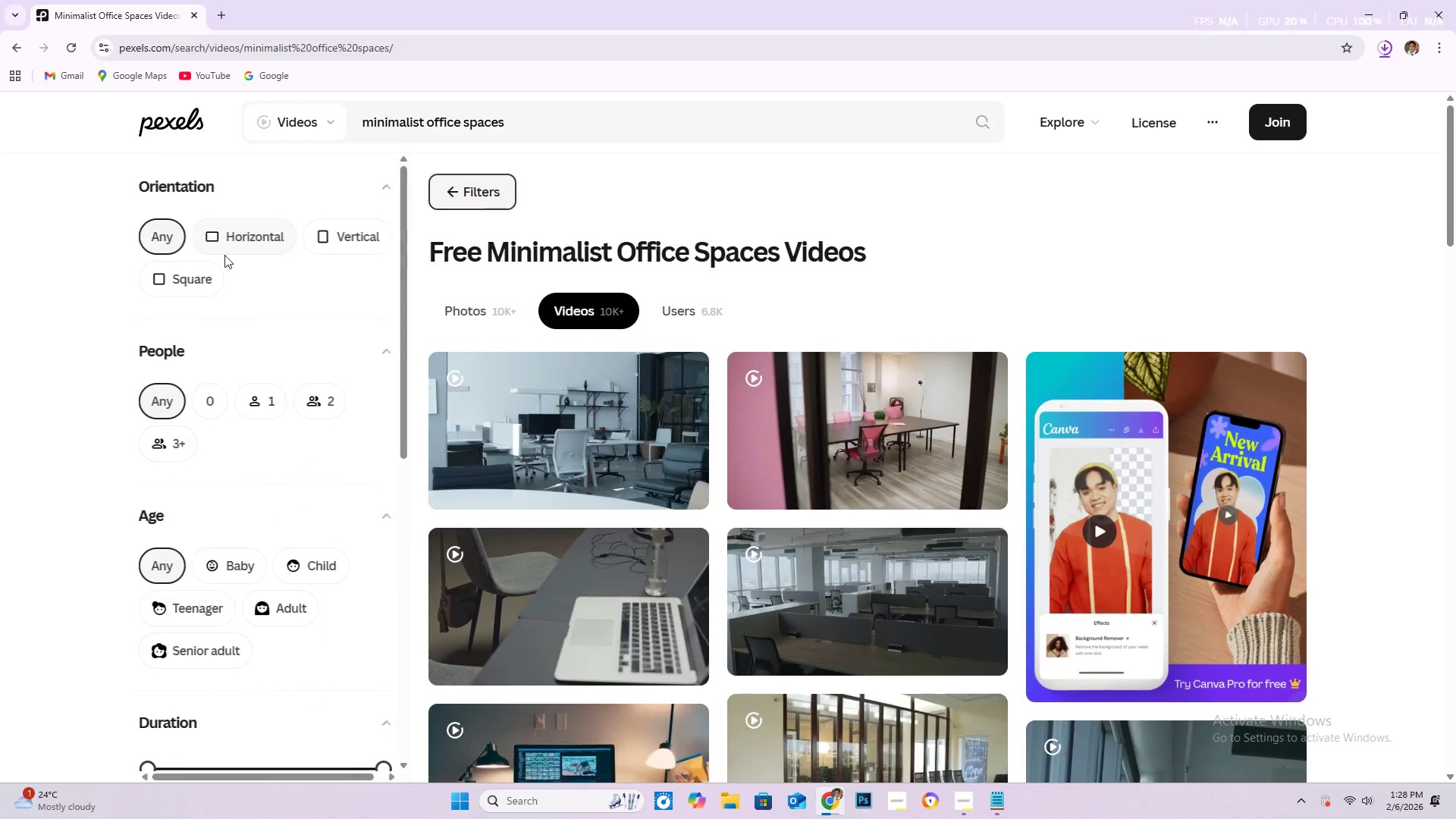 
left_click([246, 241])
 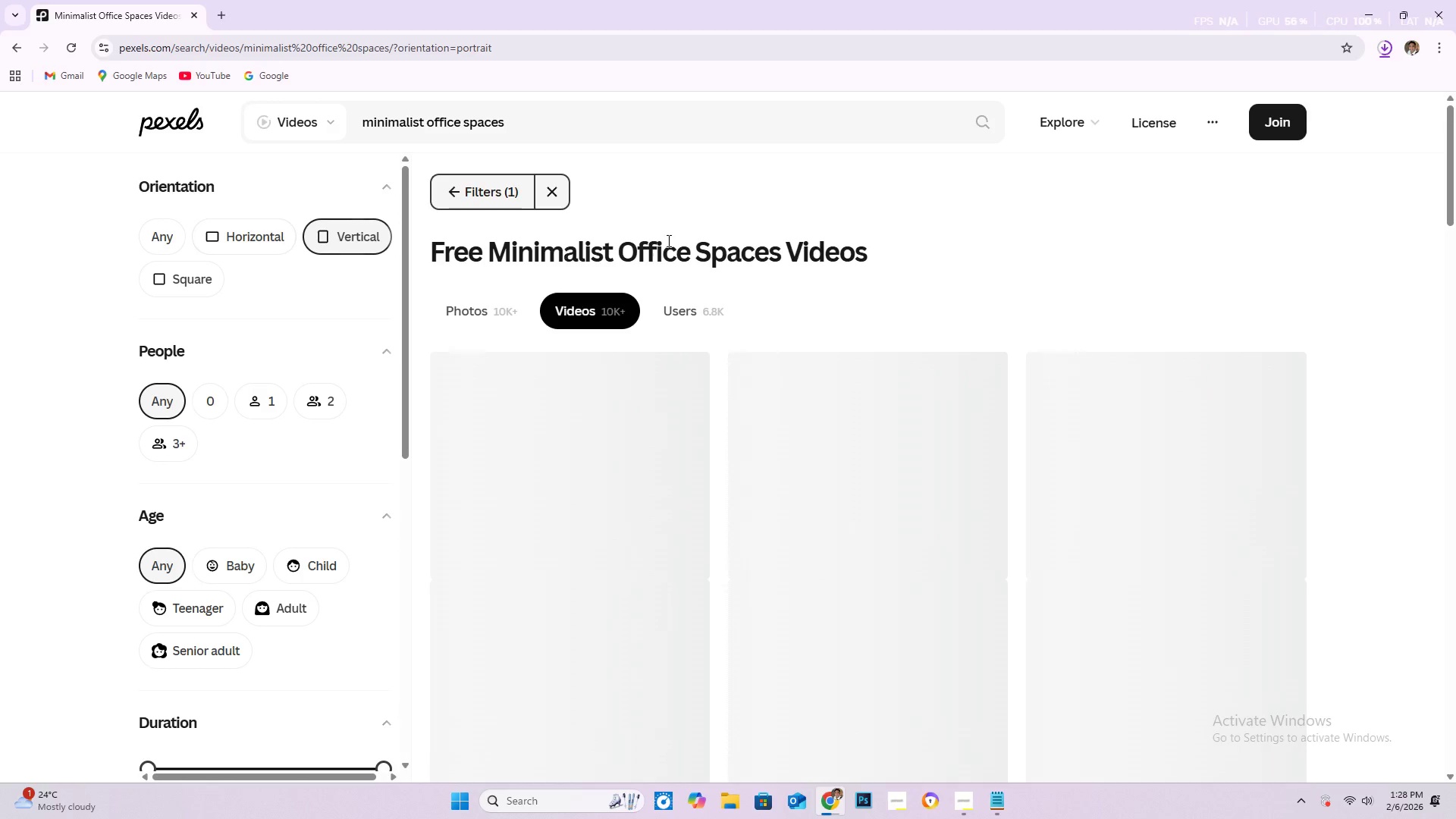 
left_click([970, 237])
 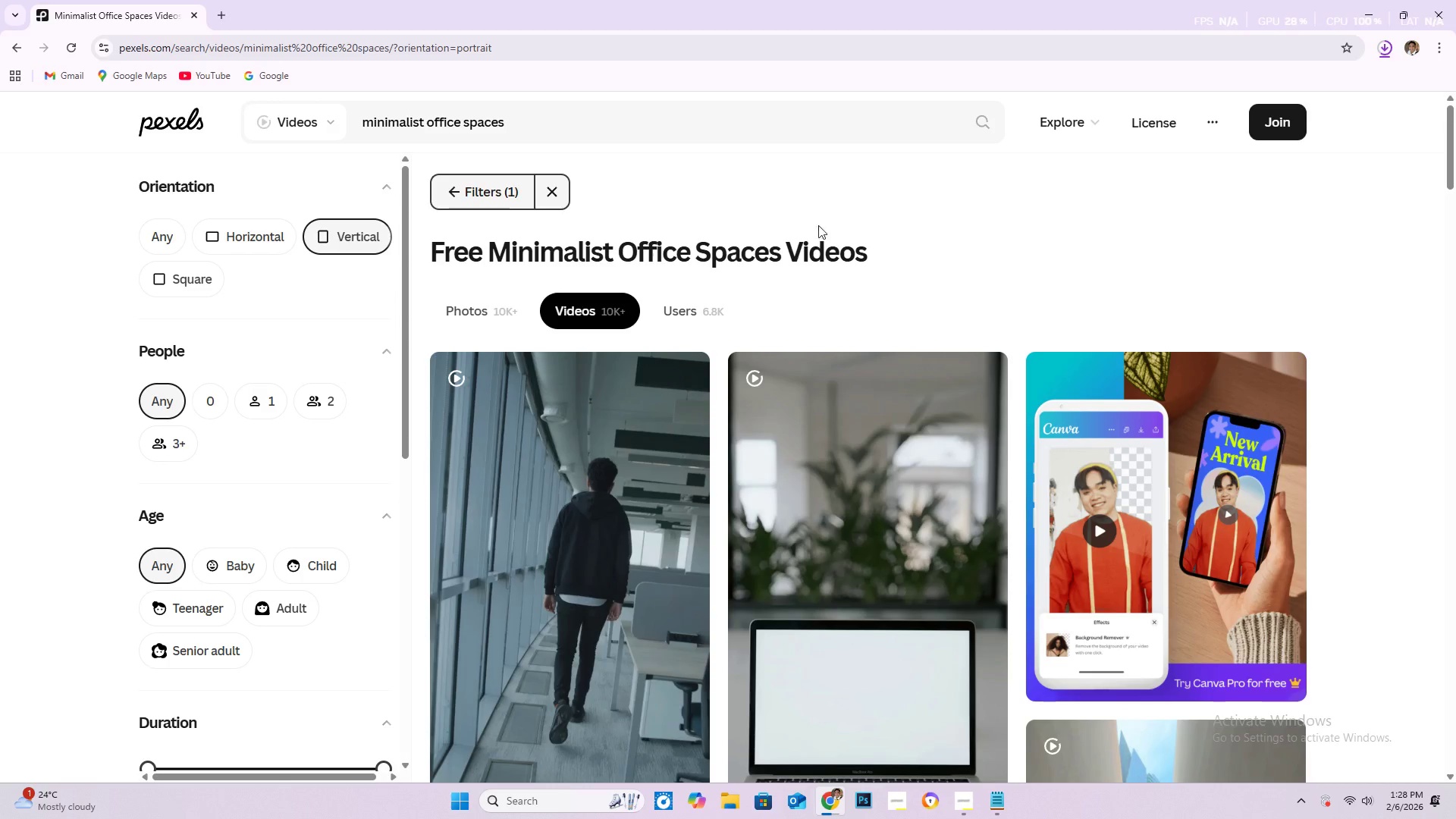 
scroll: coordinate [792, 394], scroll_direction: down, amount: 37.0
 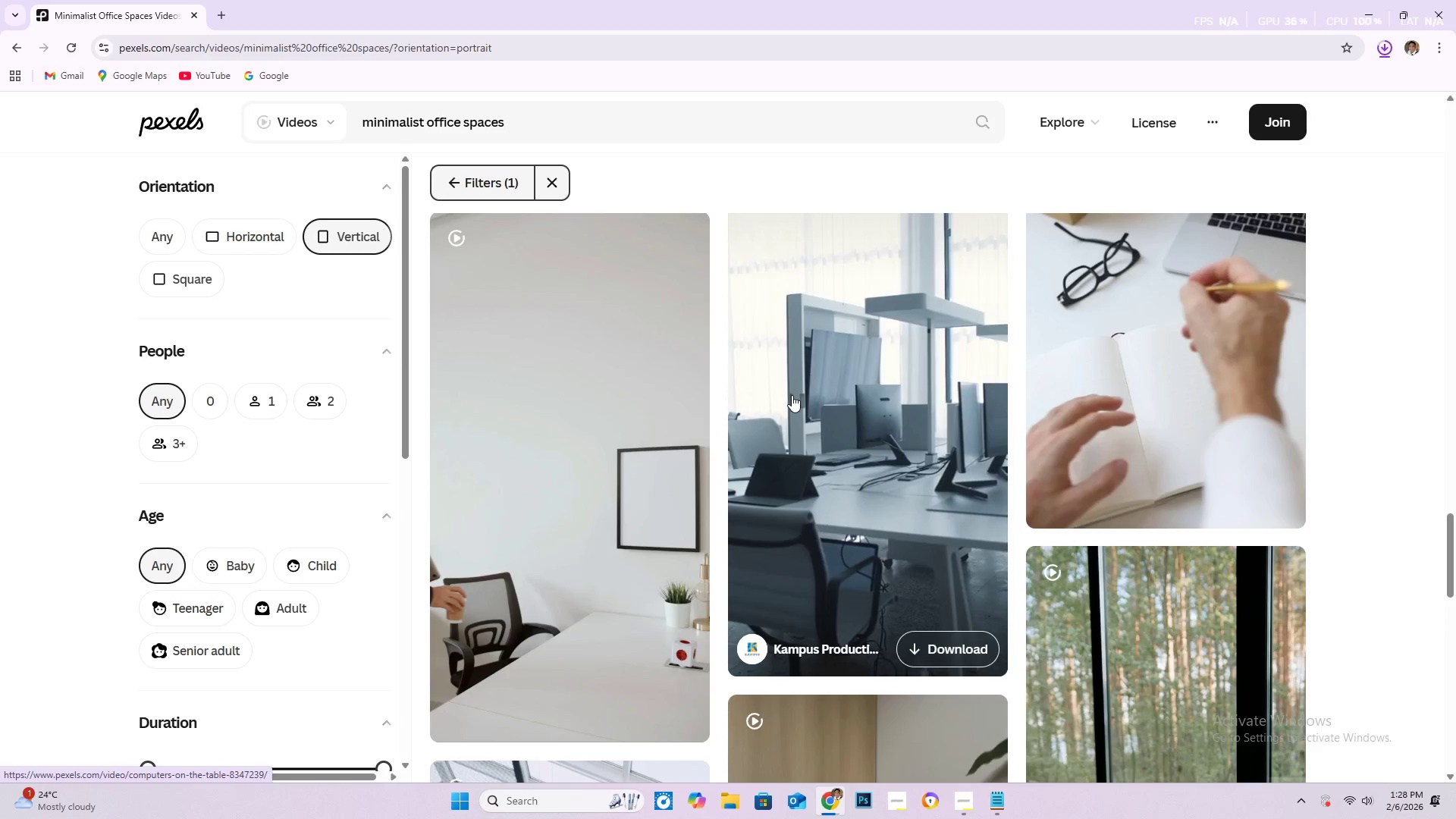 
scroll: coordinate [792, 395], scroll_direction: down, amount: 29.0
 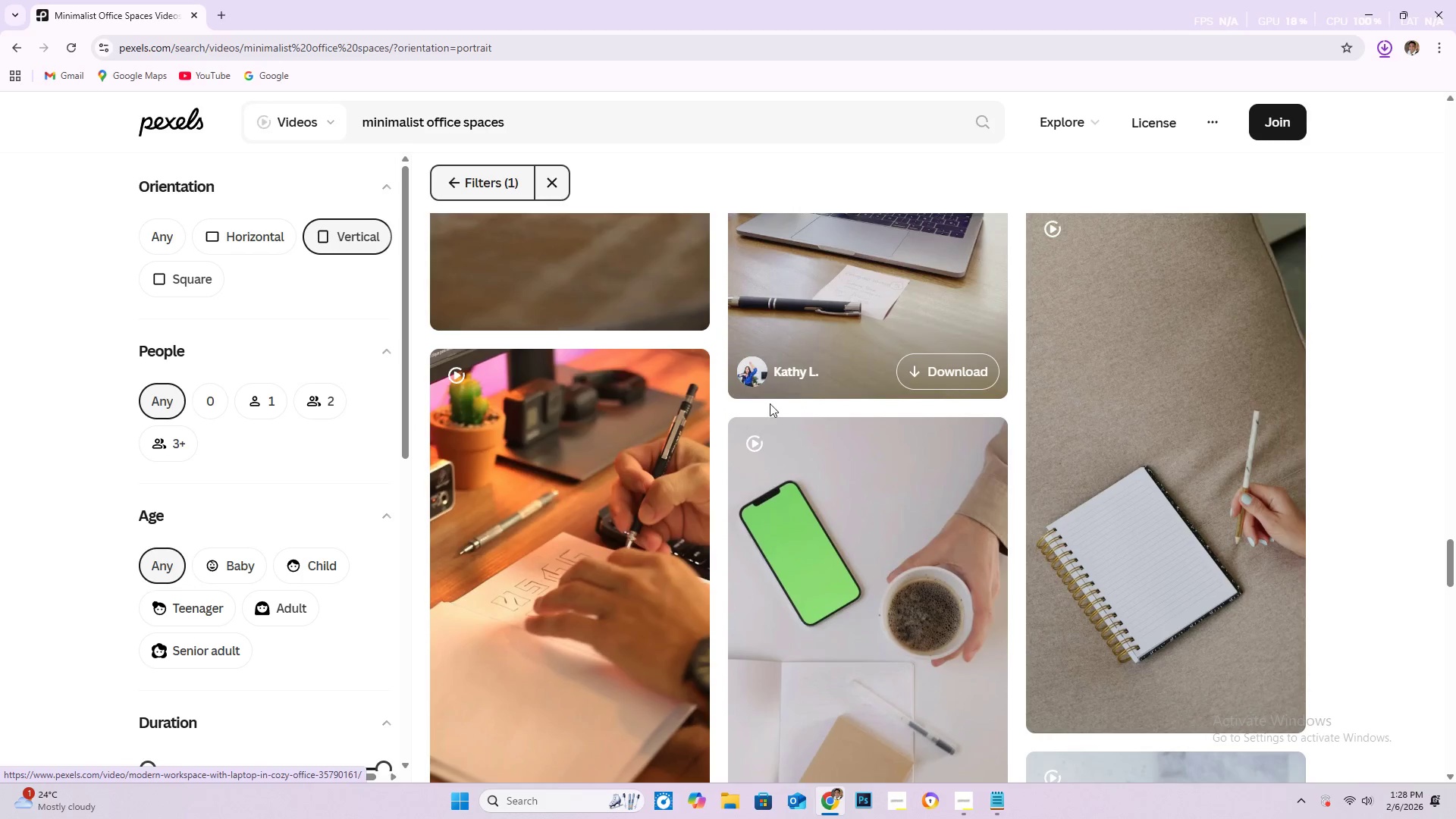 
scroll: coordinate [641, 470], scroll_direction: up, amount: 5.0
 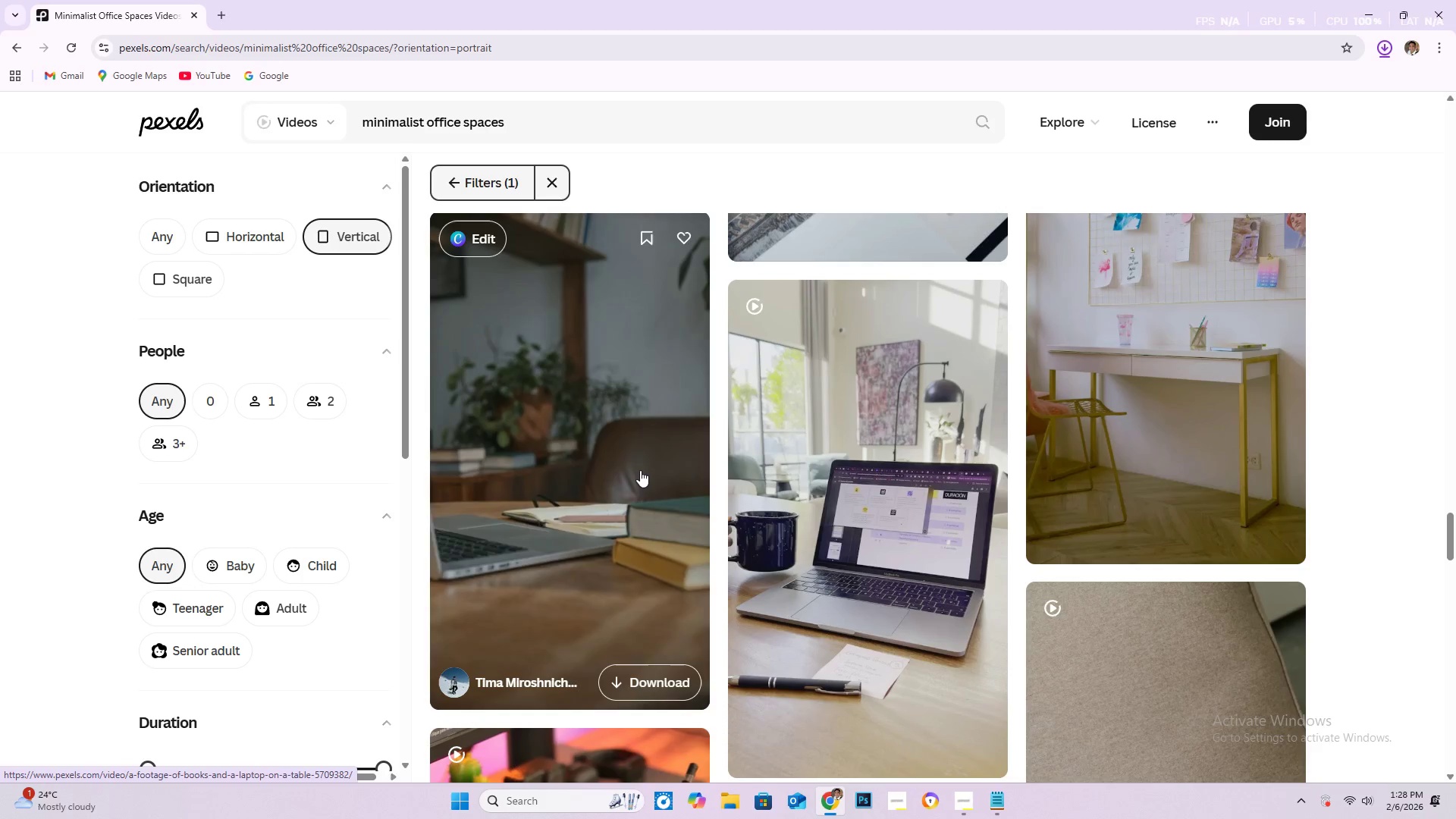 
scroll: coordinate [570, 438], scroll_direction: down, amount: 67.0
 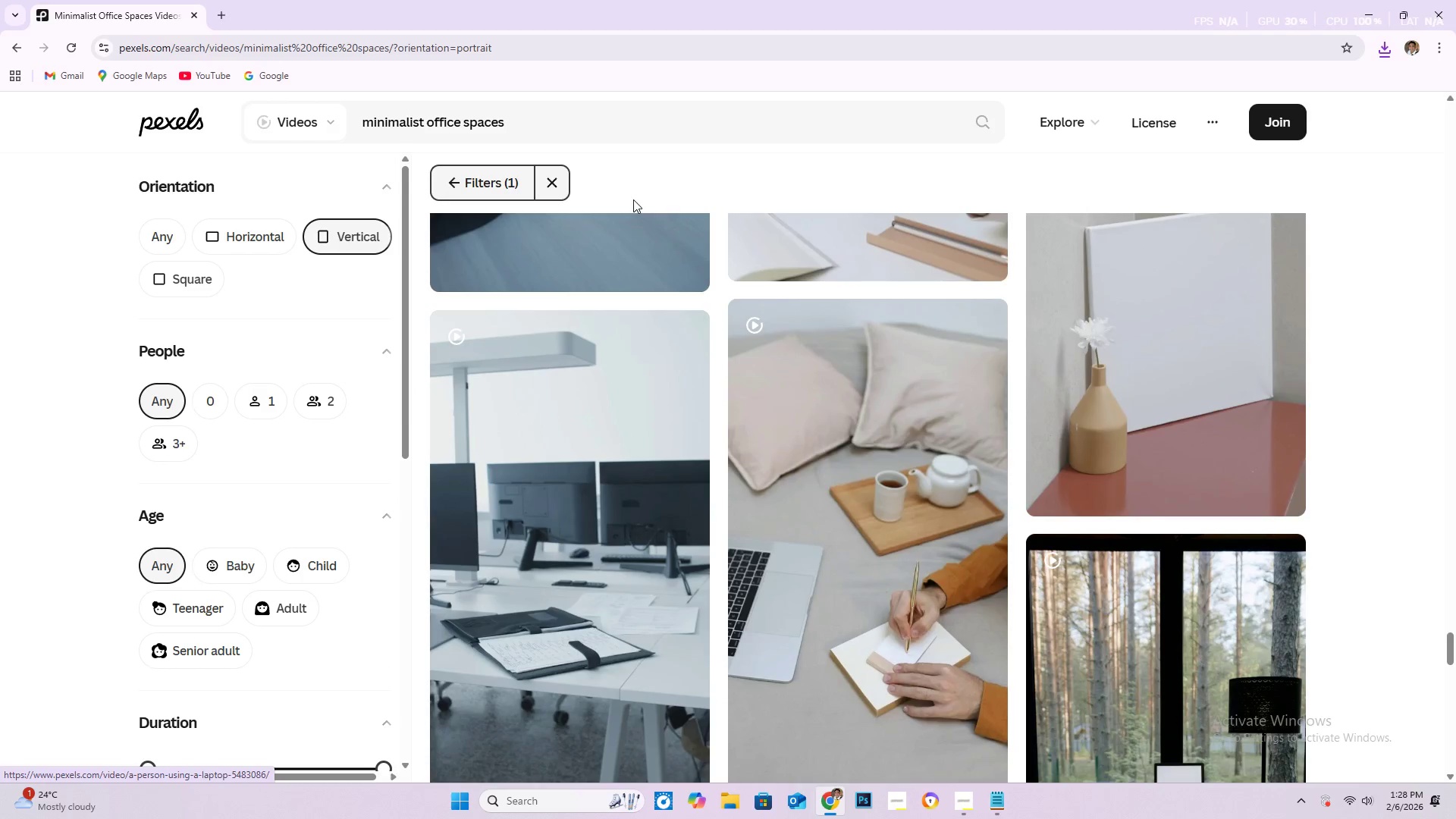 
scroll: coordinate [689, 187], scroll_direction: down, amount: 8.0
 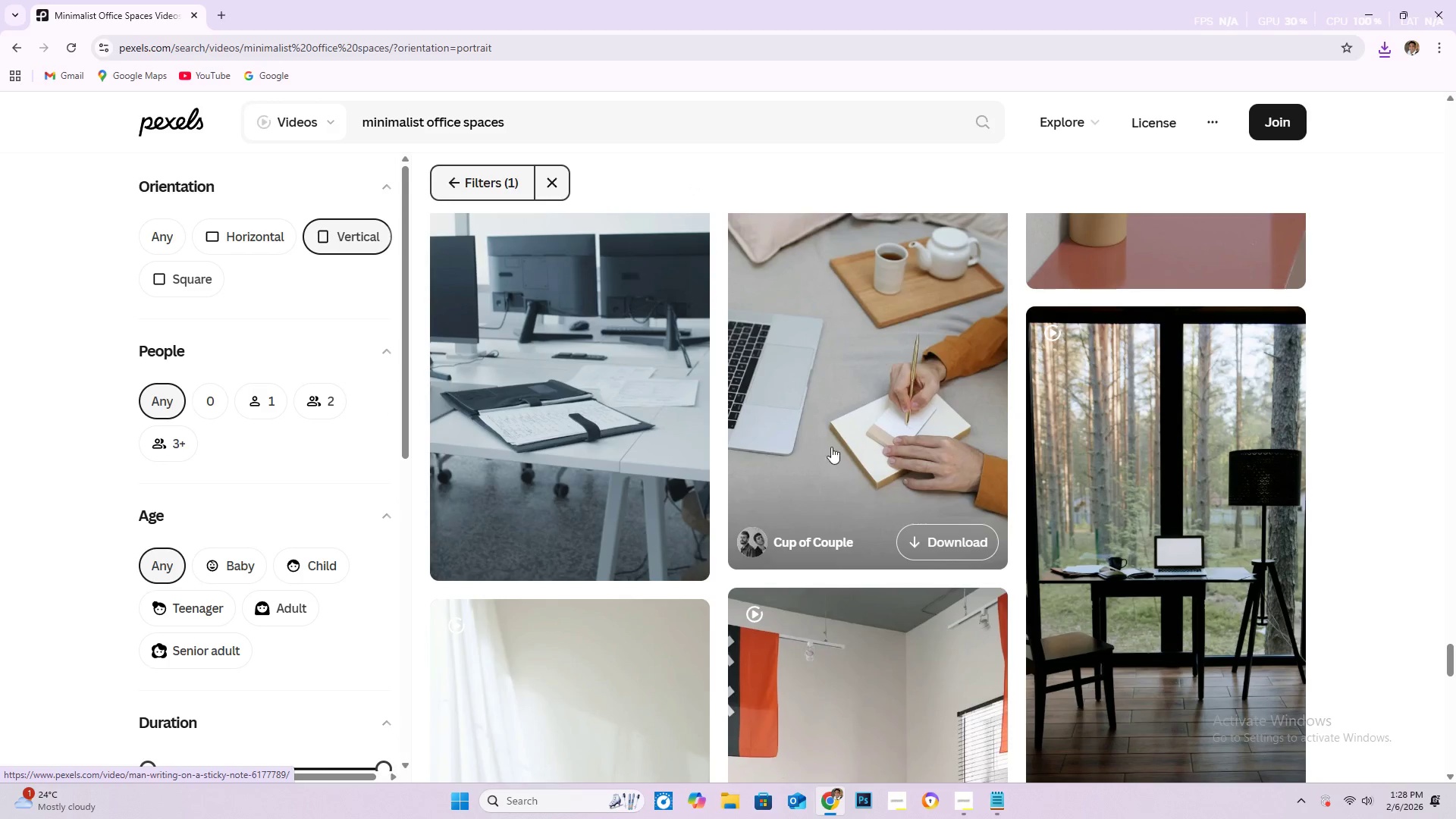 
wait(5.24)
 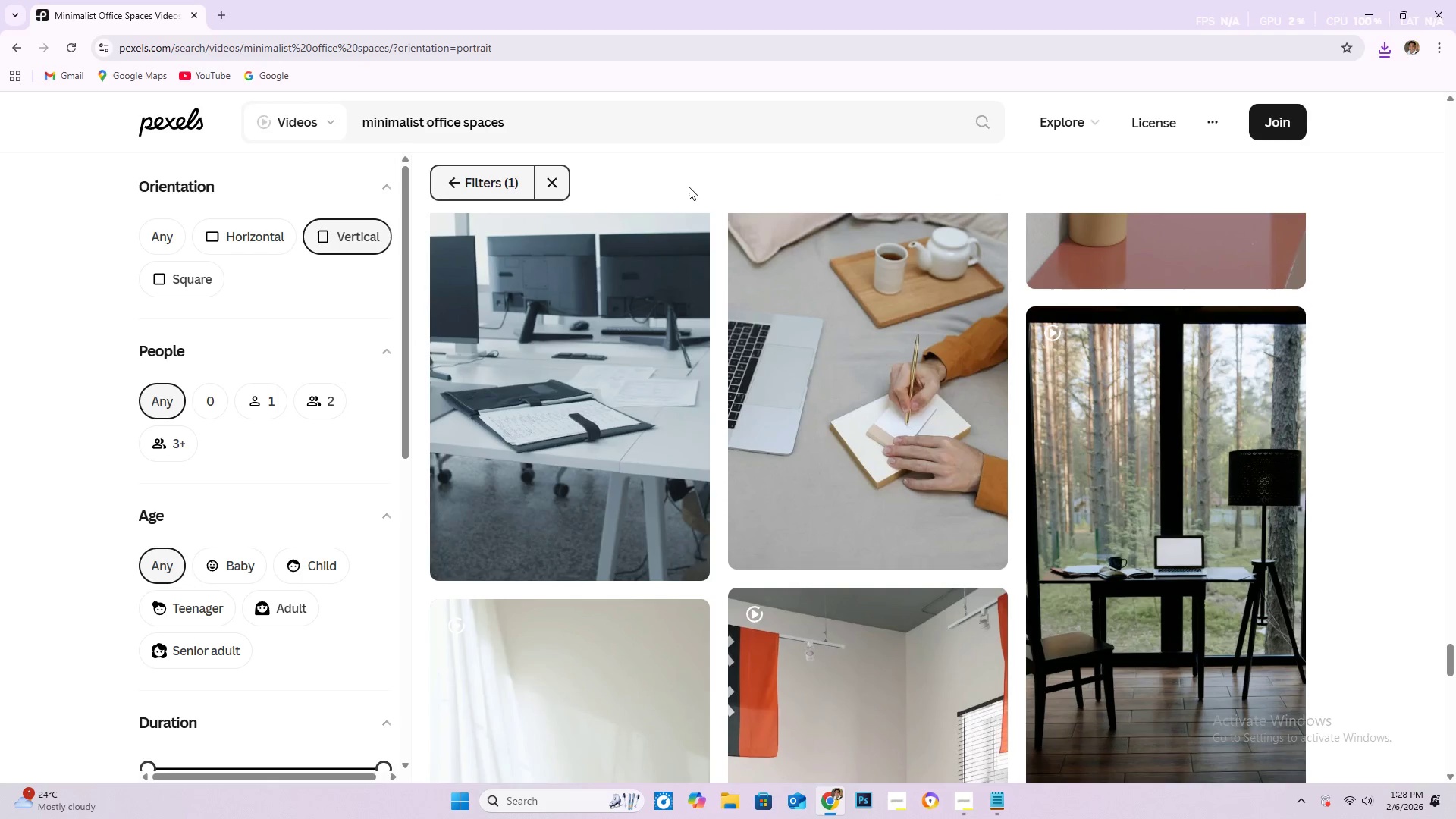 
scroll: coordinate [777, 423], scroll_direction: down, amount: 2.0
 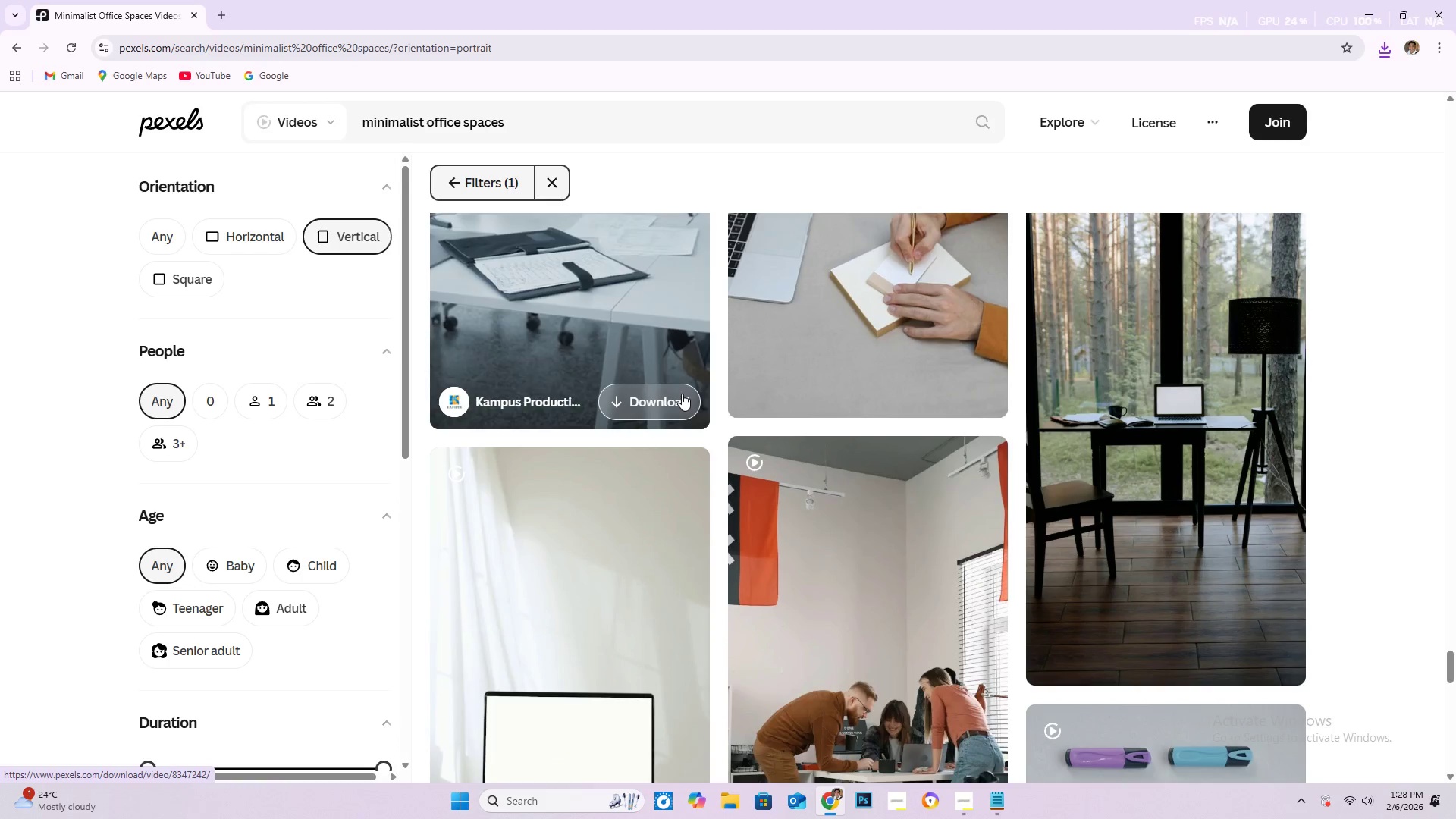 
wait(9.36)
 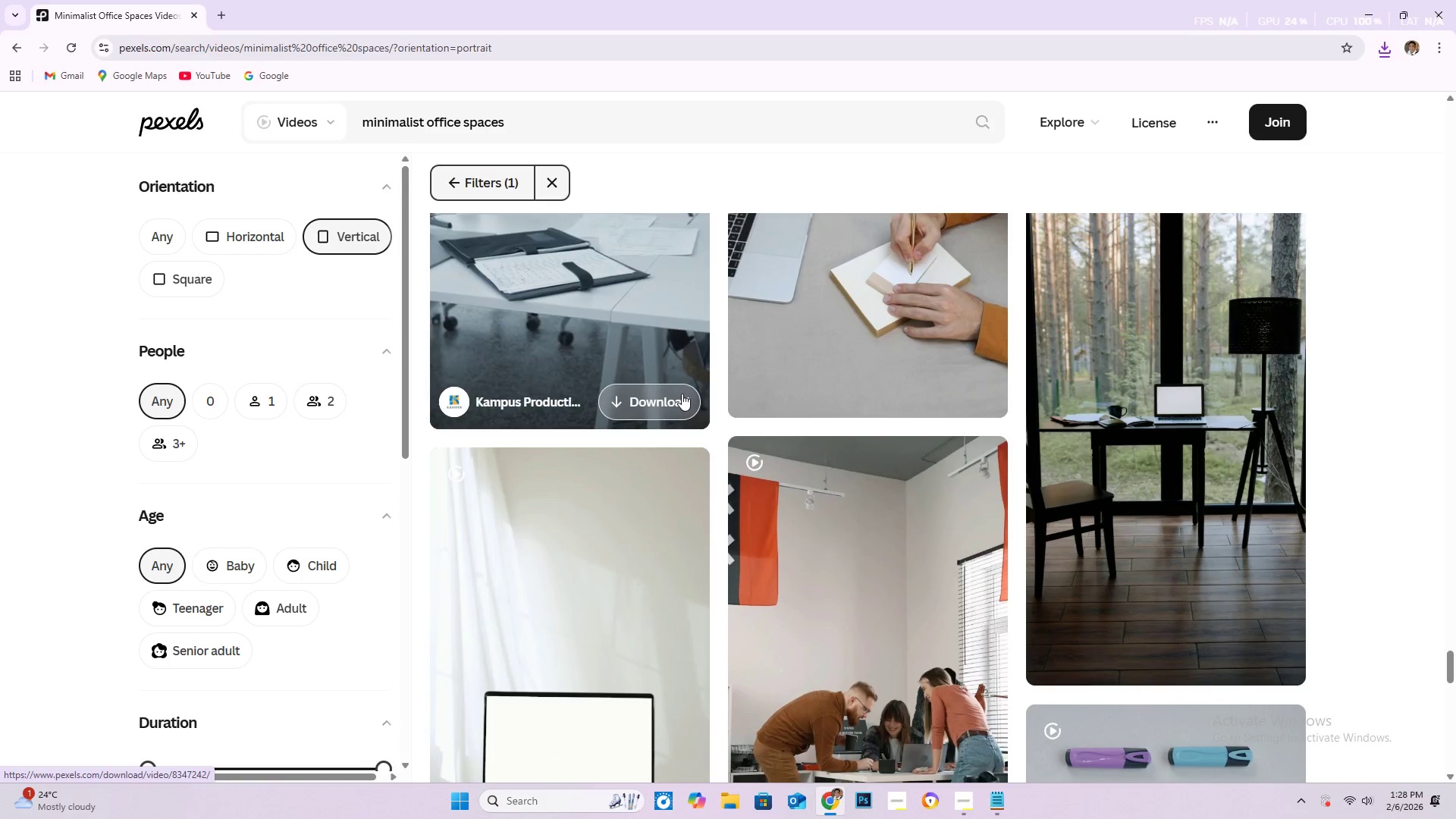 
scroll: coordinate [661, 434], scroll_direction: down, amount: 1.0
 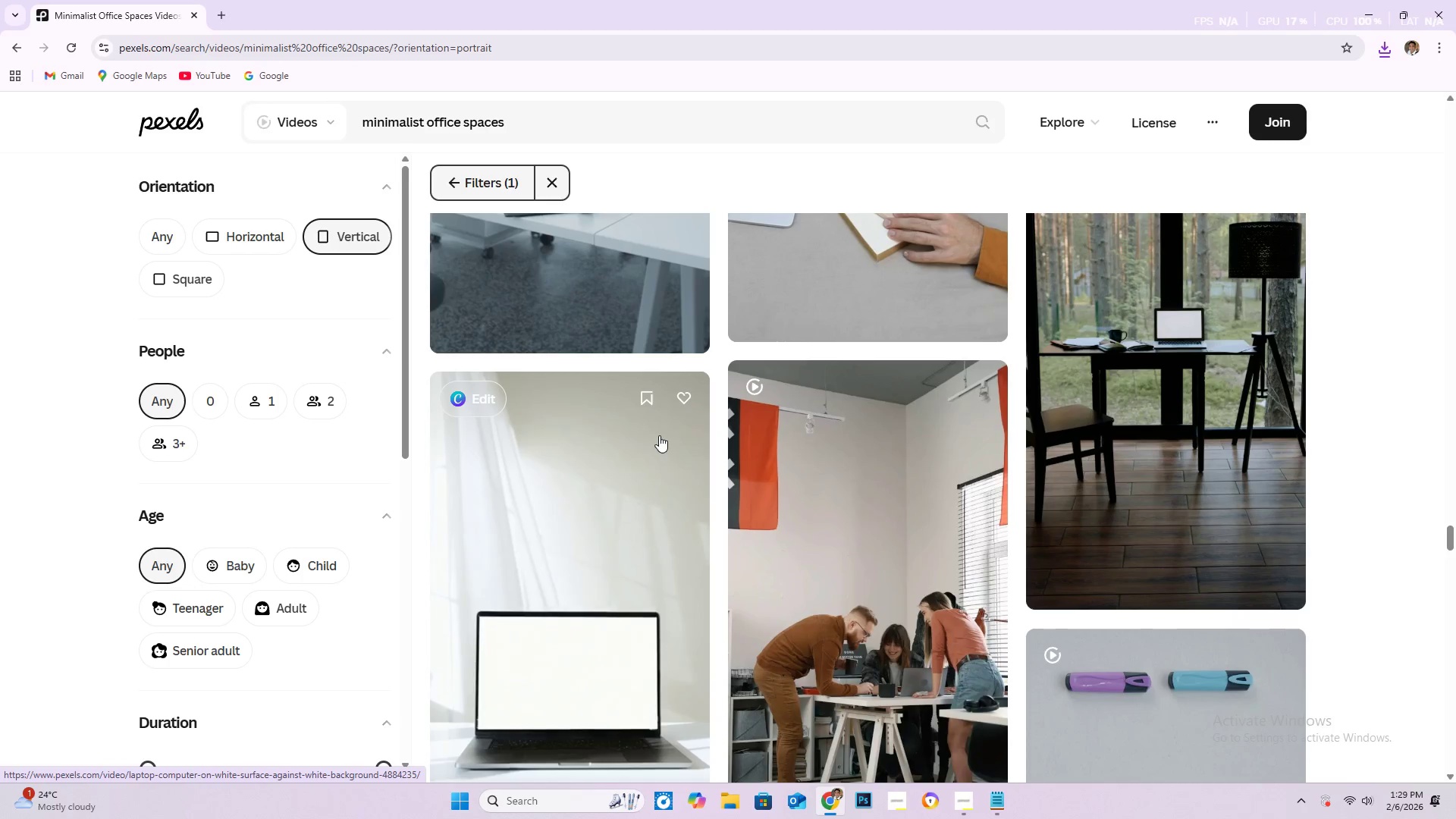 
wait(9.72)
 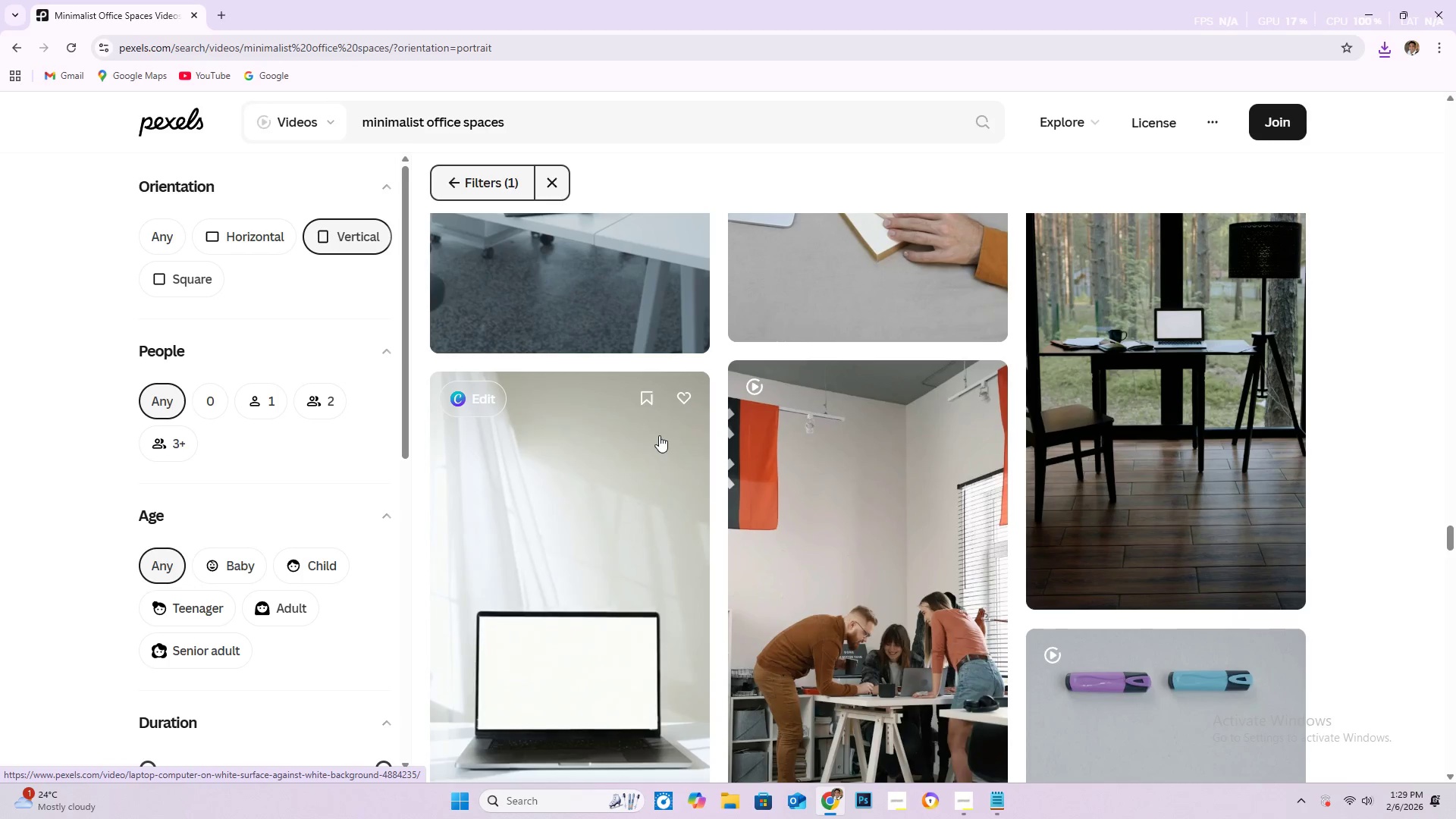 
scroll: coordinate [657, 526], scroll_direction: down, amount: 23.0
 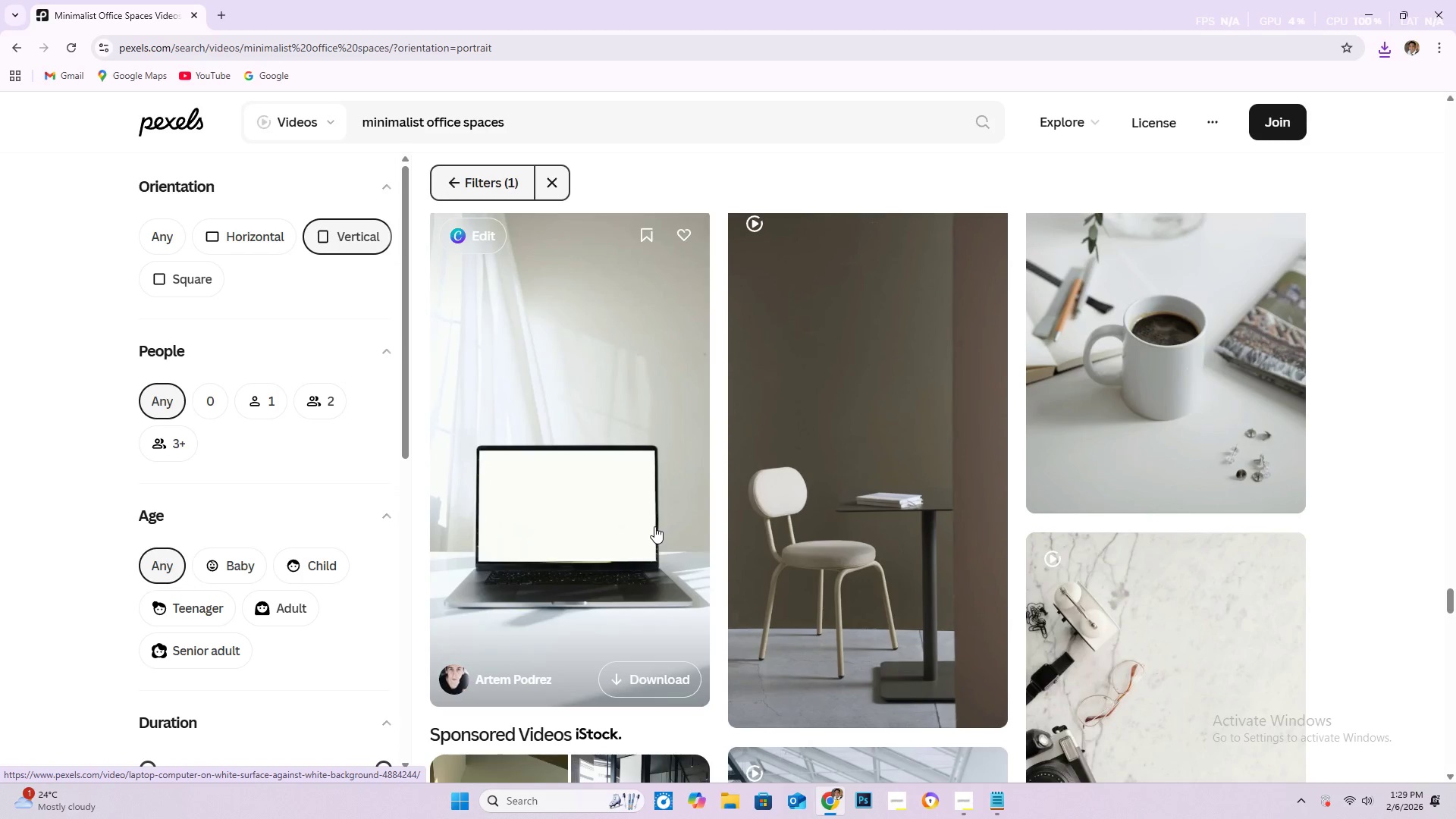 
scroll: coordinate [628, 532], scroll_direction: down, amount: 25.0
 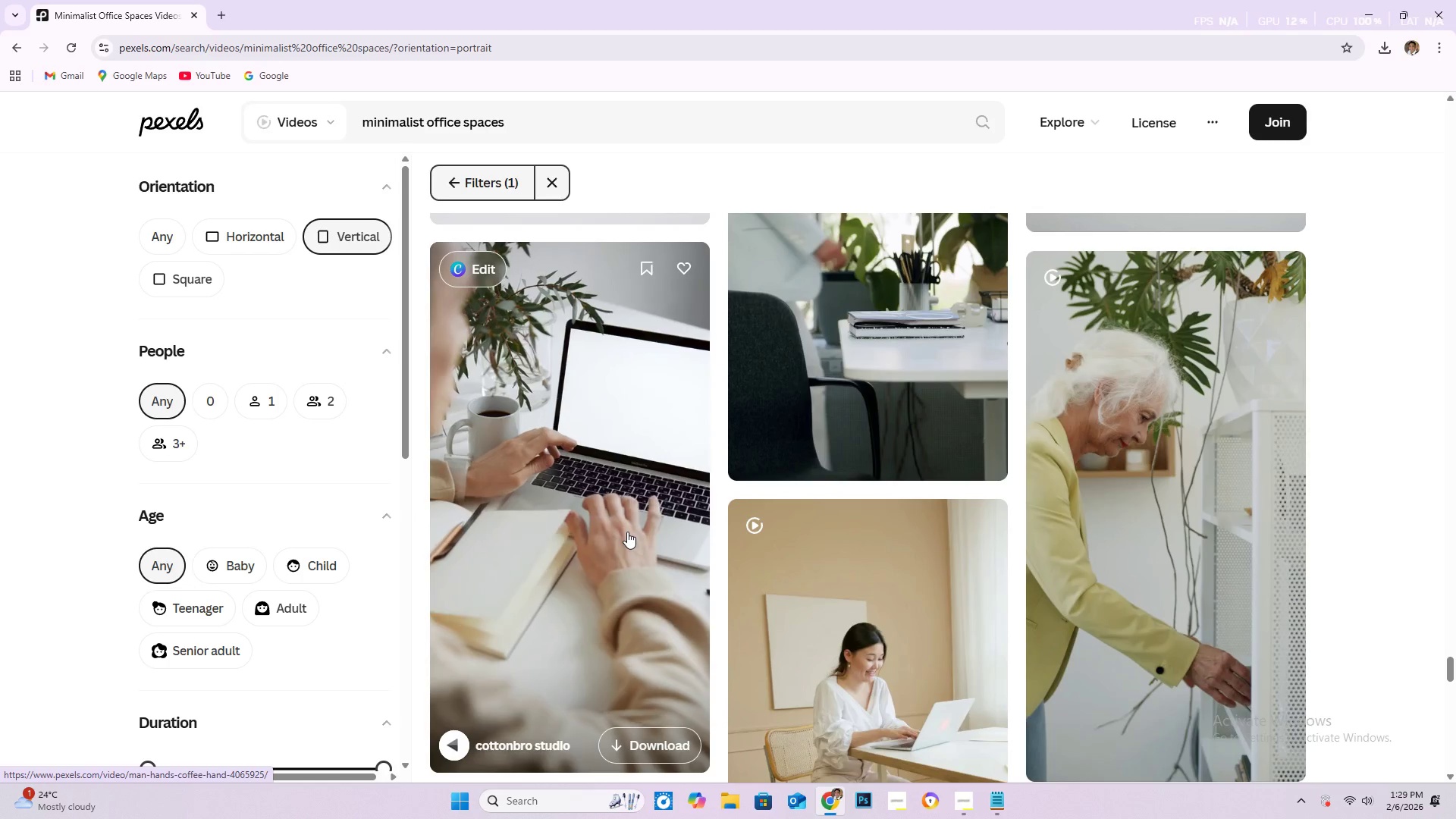 
scroll: coordinate [623, 533], scroll_direction: down, amount: 7.0
 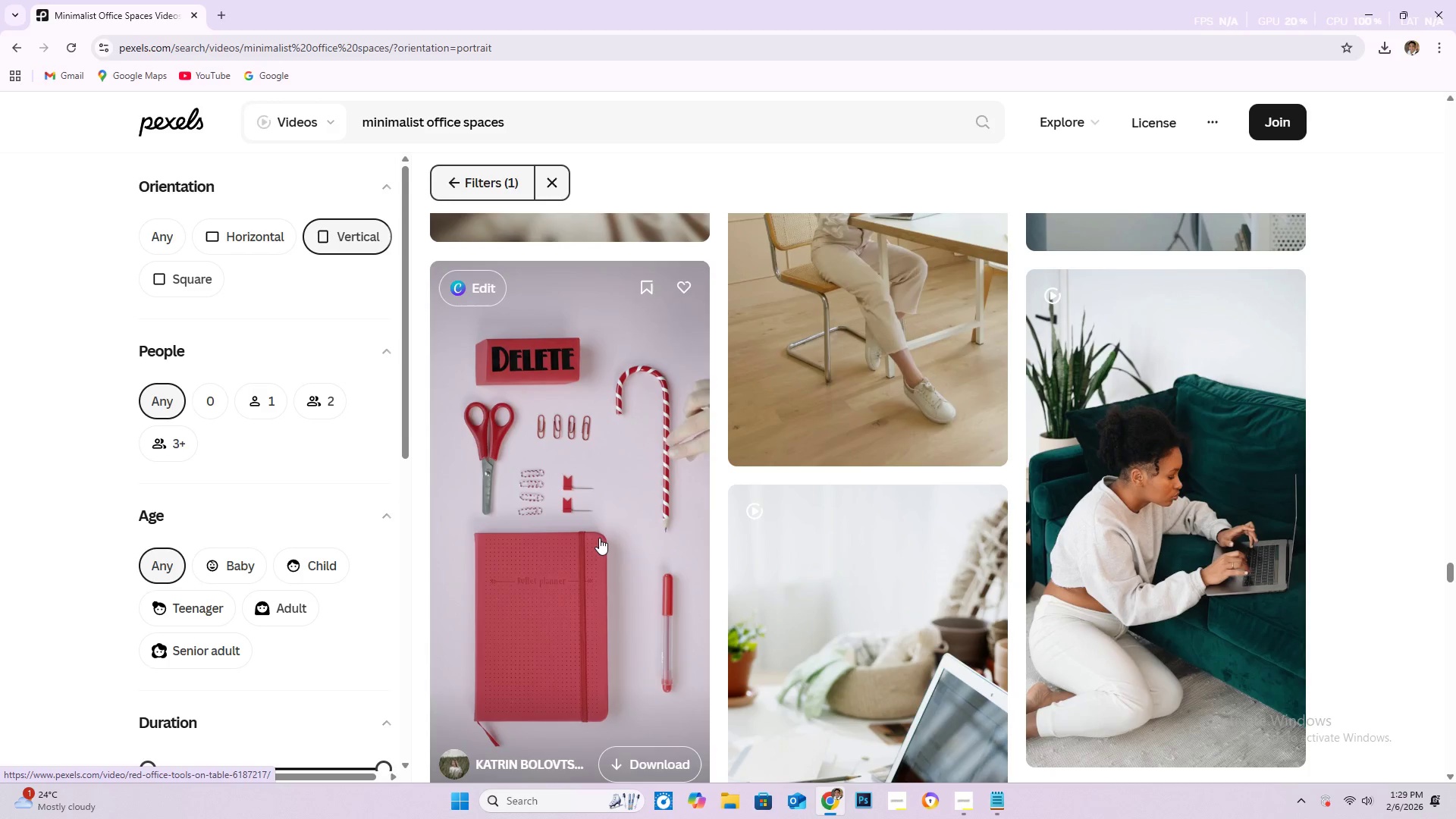 
wait(13.78)
 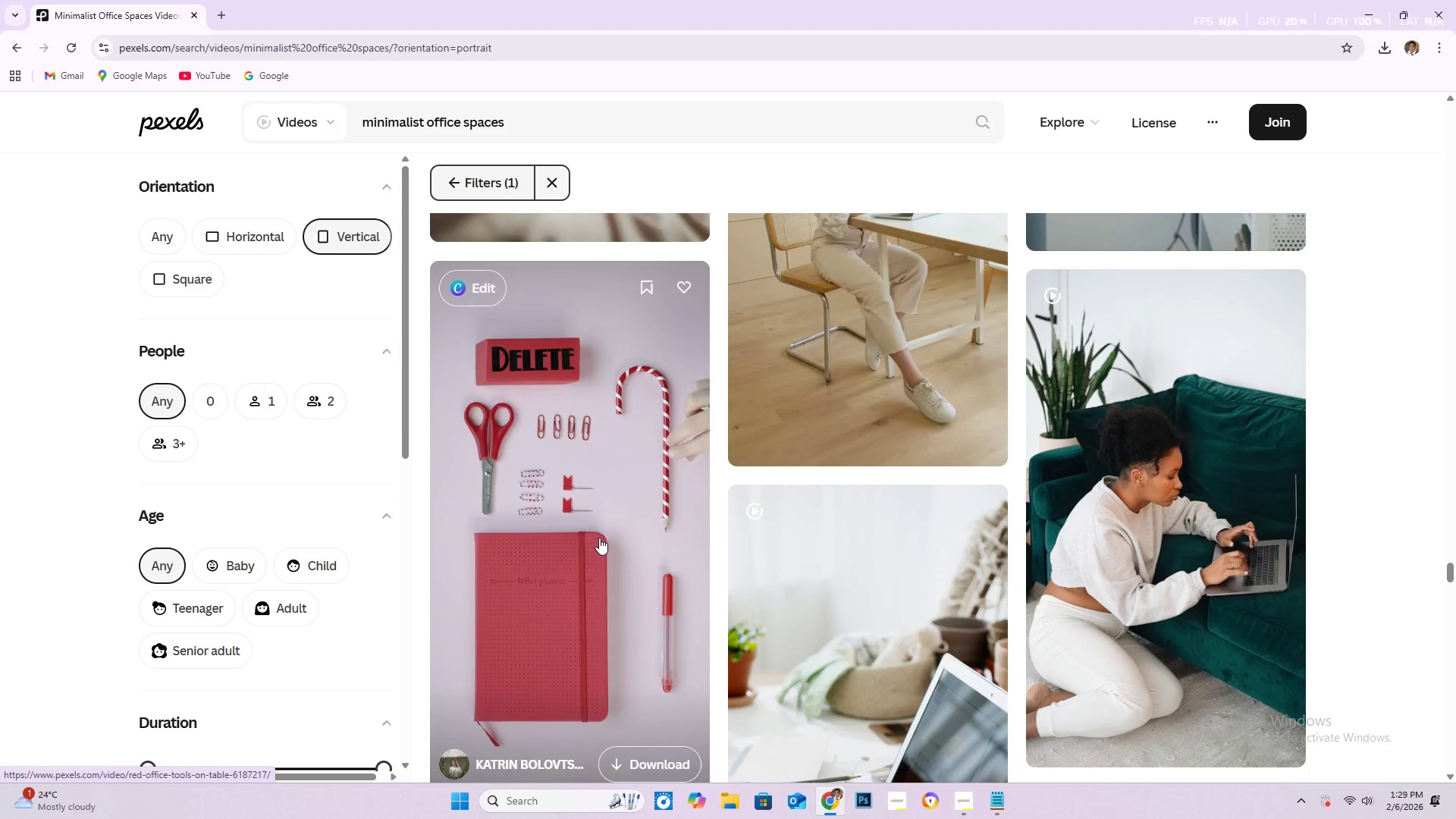 
scroll: coordinate [635, 547], scroll_direction: down, amount: 34.0
 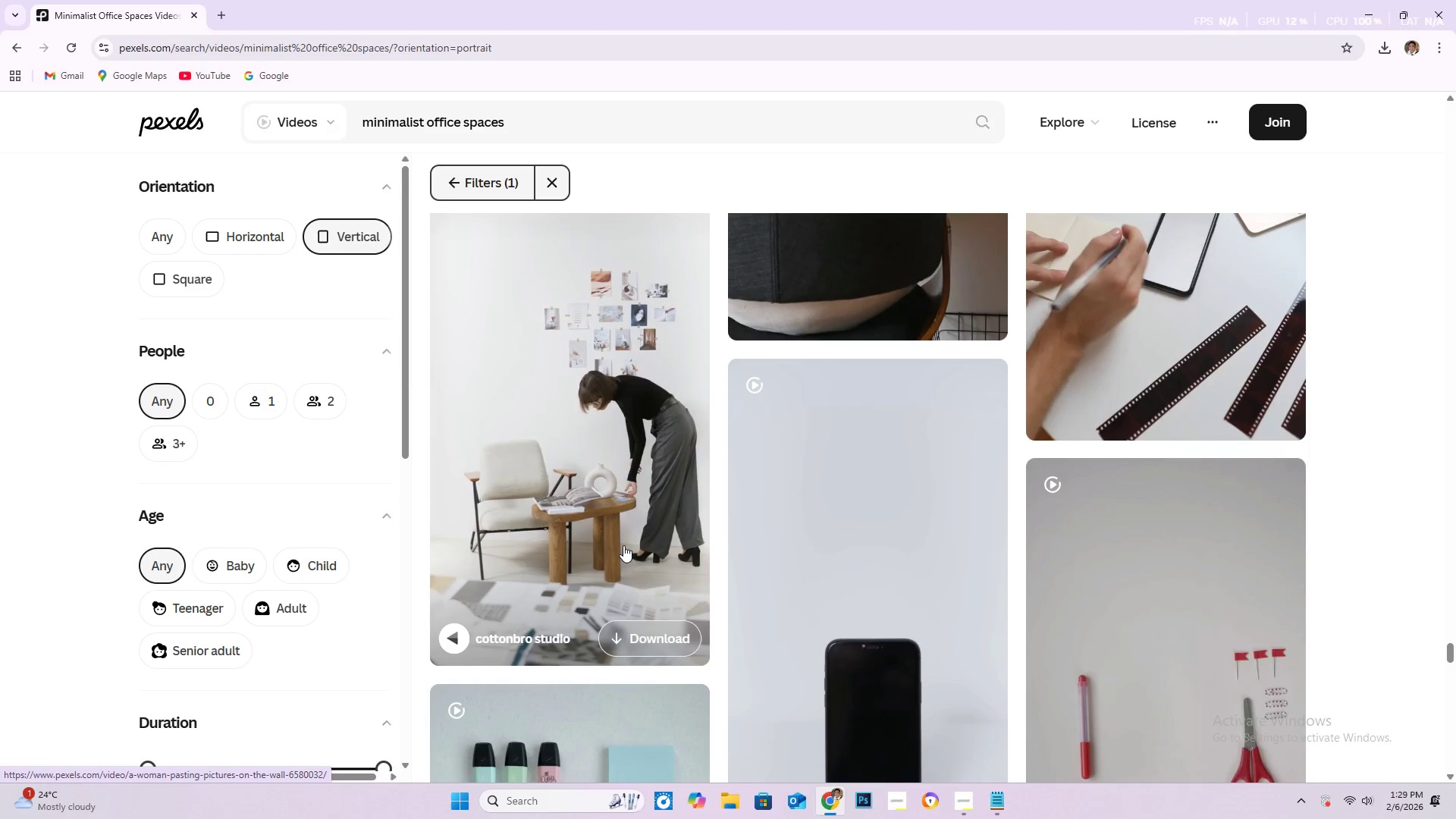 
wait(10.18)
 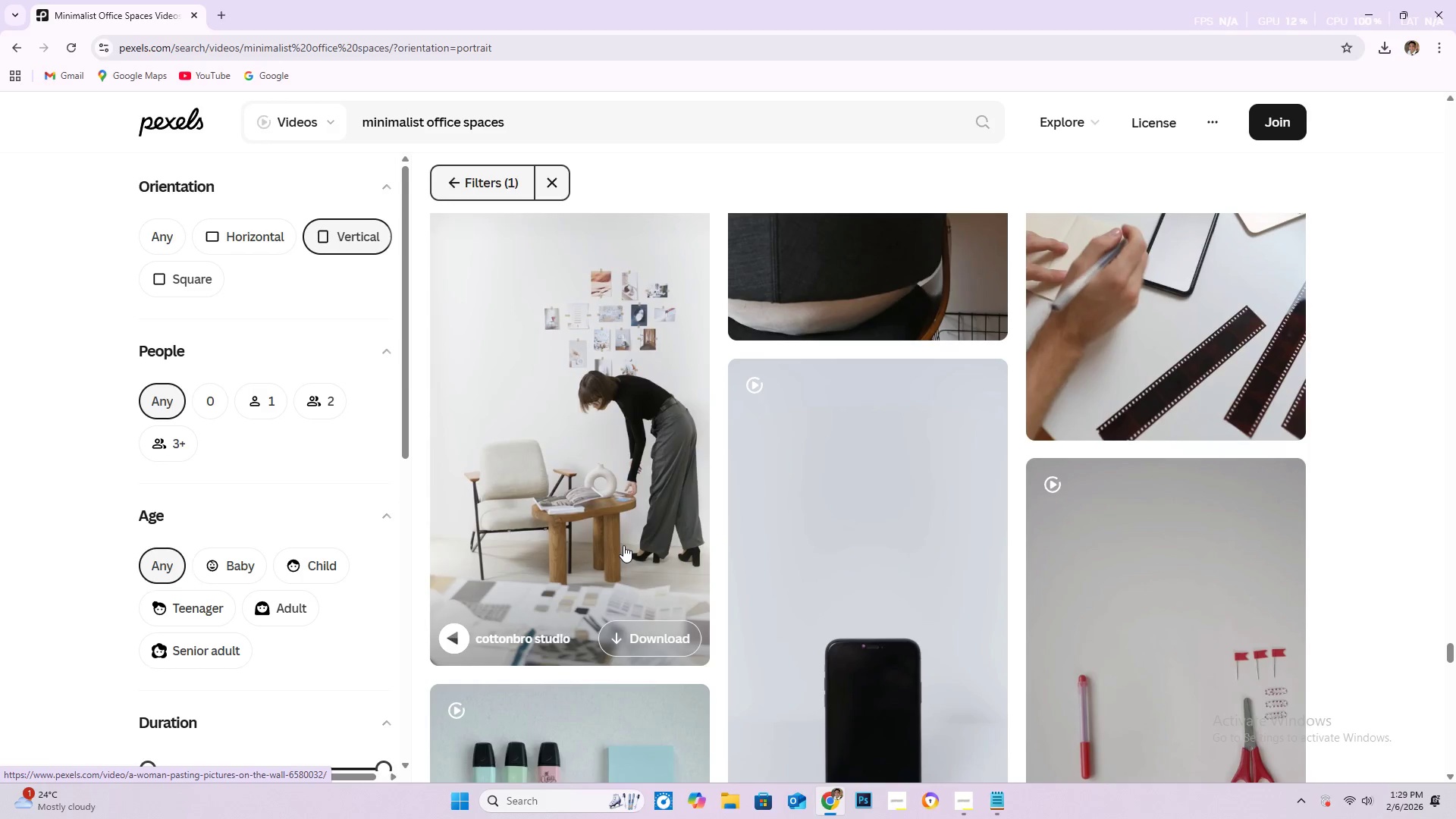 
scroll: coordinate [559, 566], scroll_direction: down, amount: 18.0
 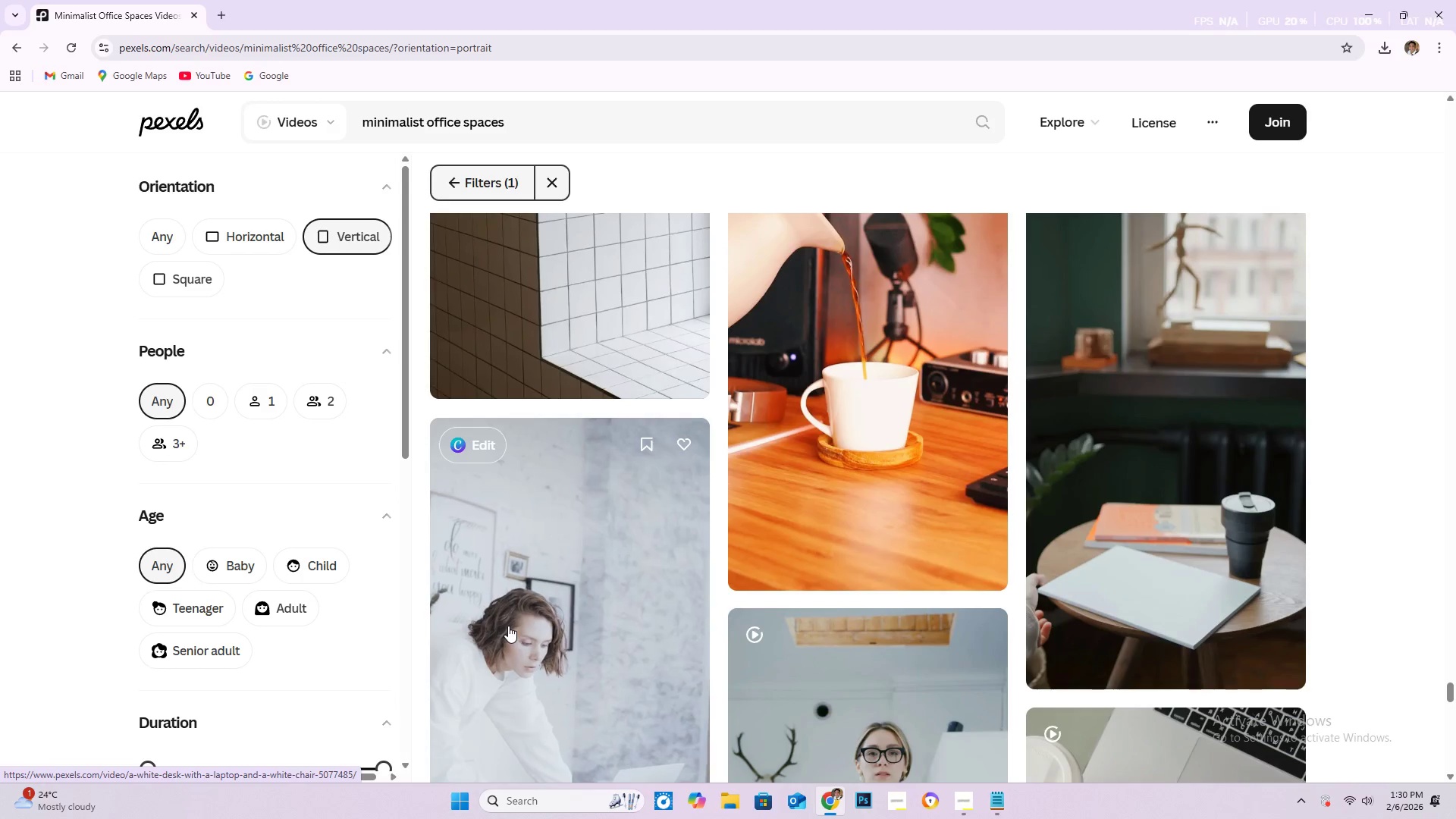 
wait(8.37)
 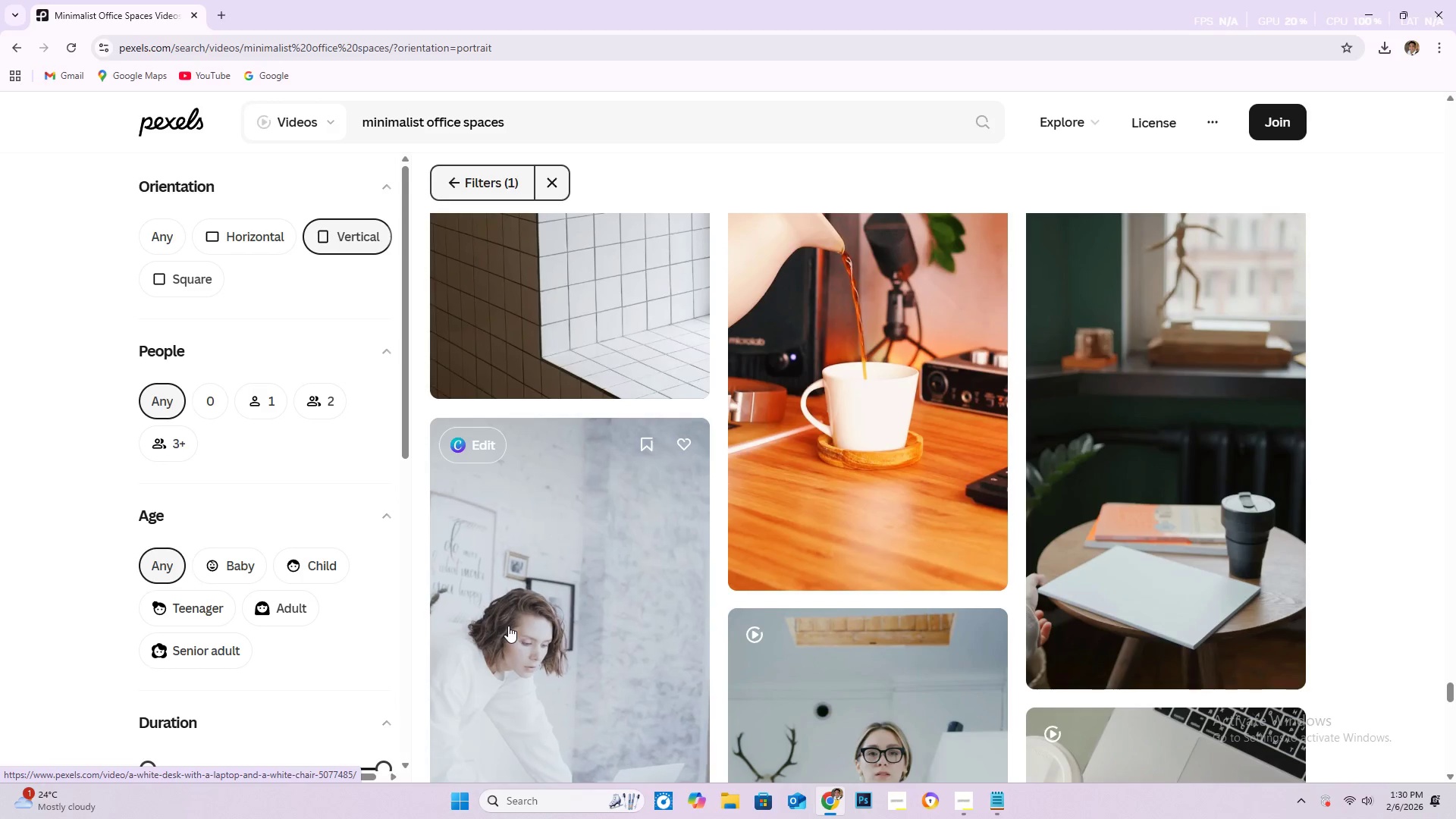 
scroll: coordinate [617, 459], scroll_direction: down, amount: 38.0
 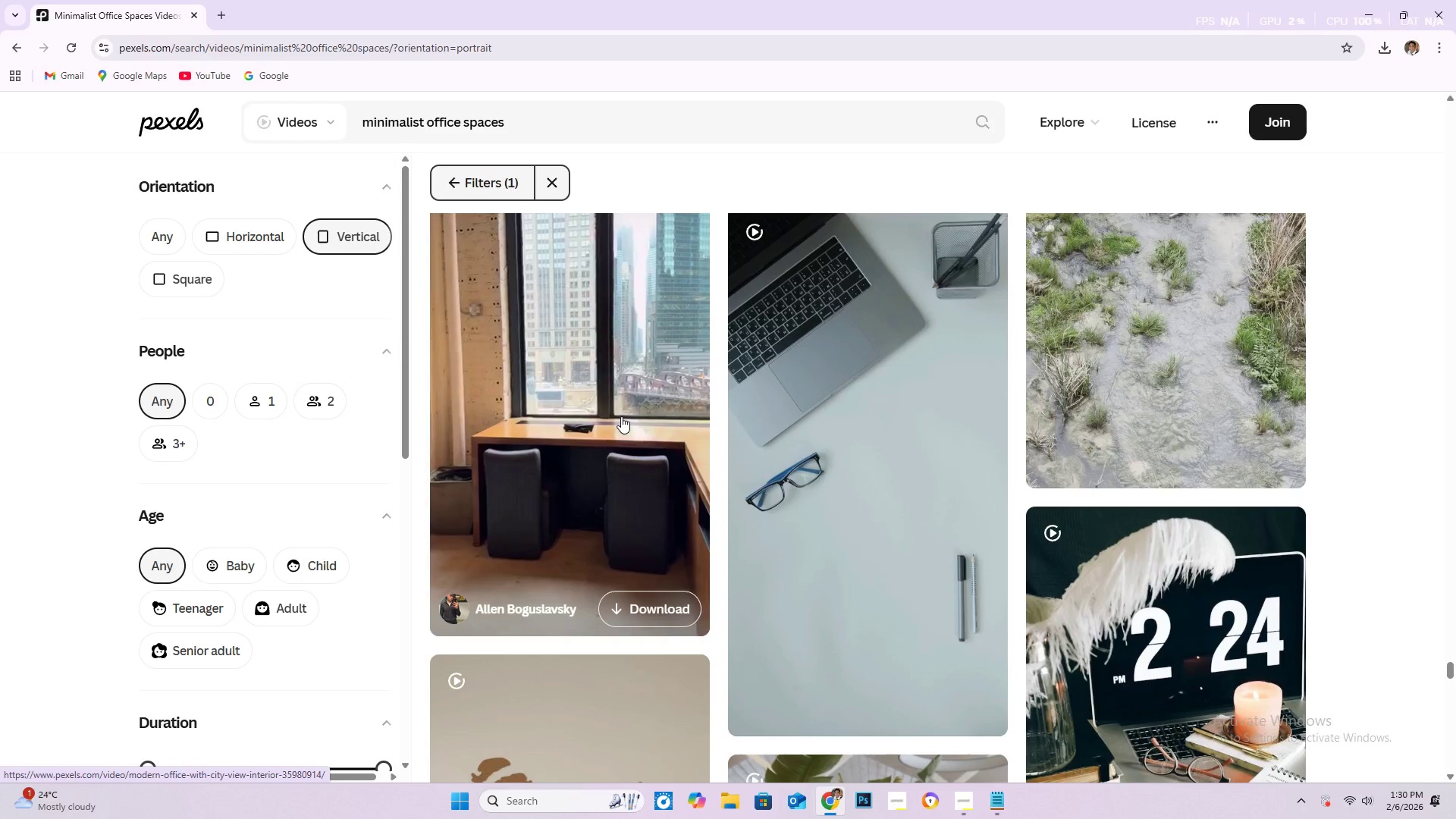 
scroll: coordinate [621, 416], scroll_direction: up, amount: 1.0
 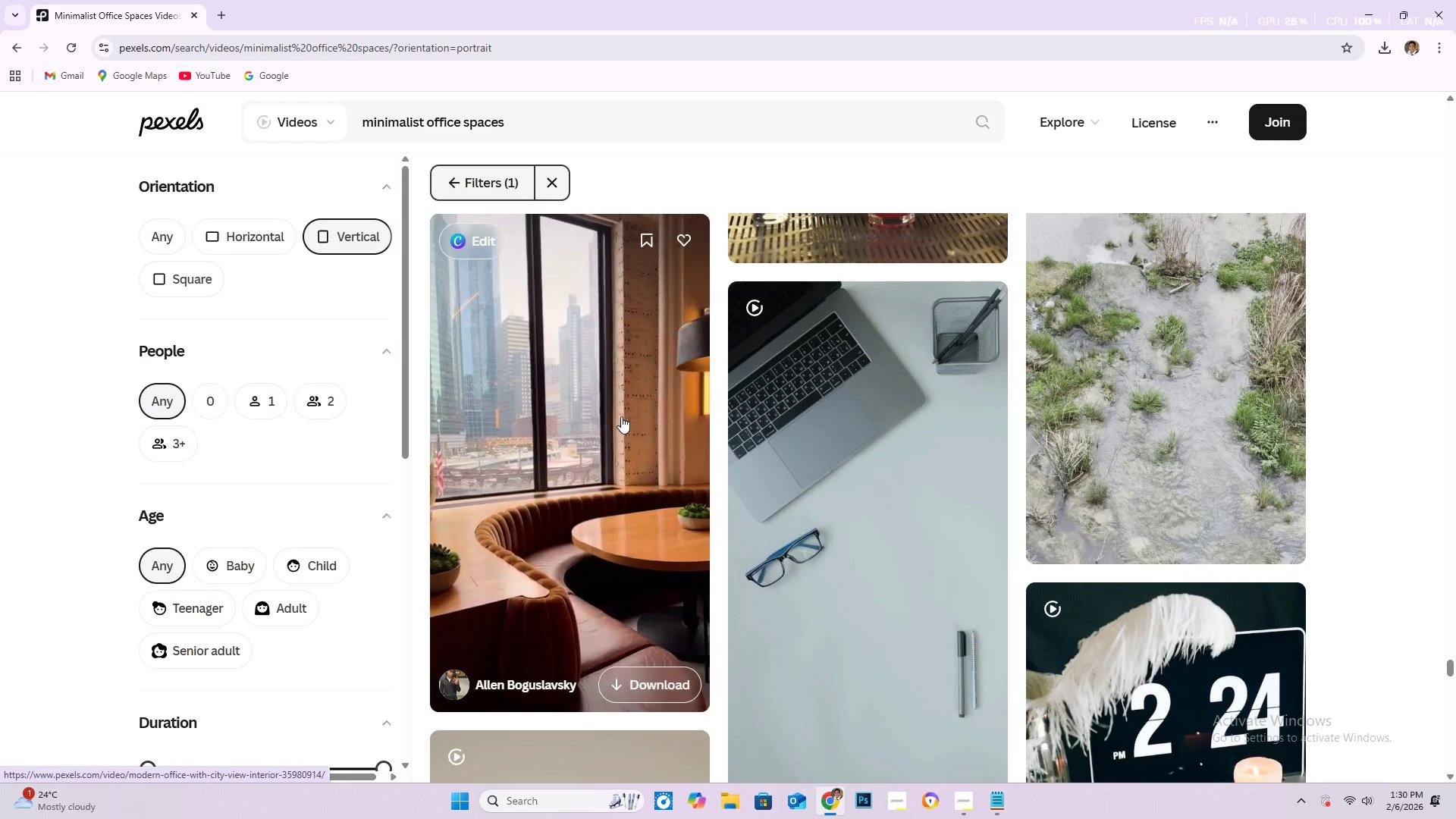 
mouse_move([819, 449])
 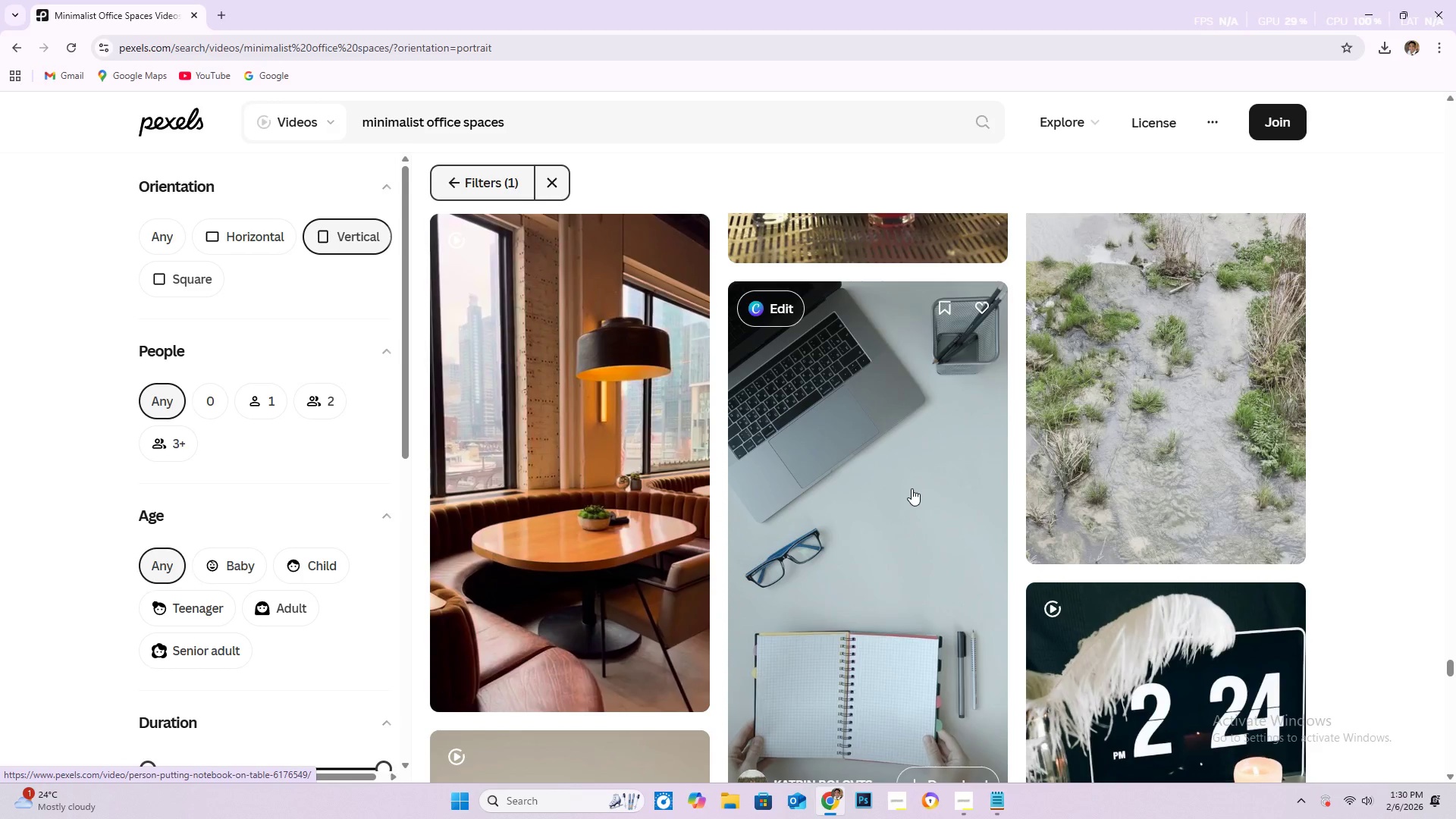 
scroll: coordinate [910, 488], scroll_direction: down, amount: 1.0